 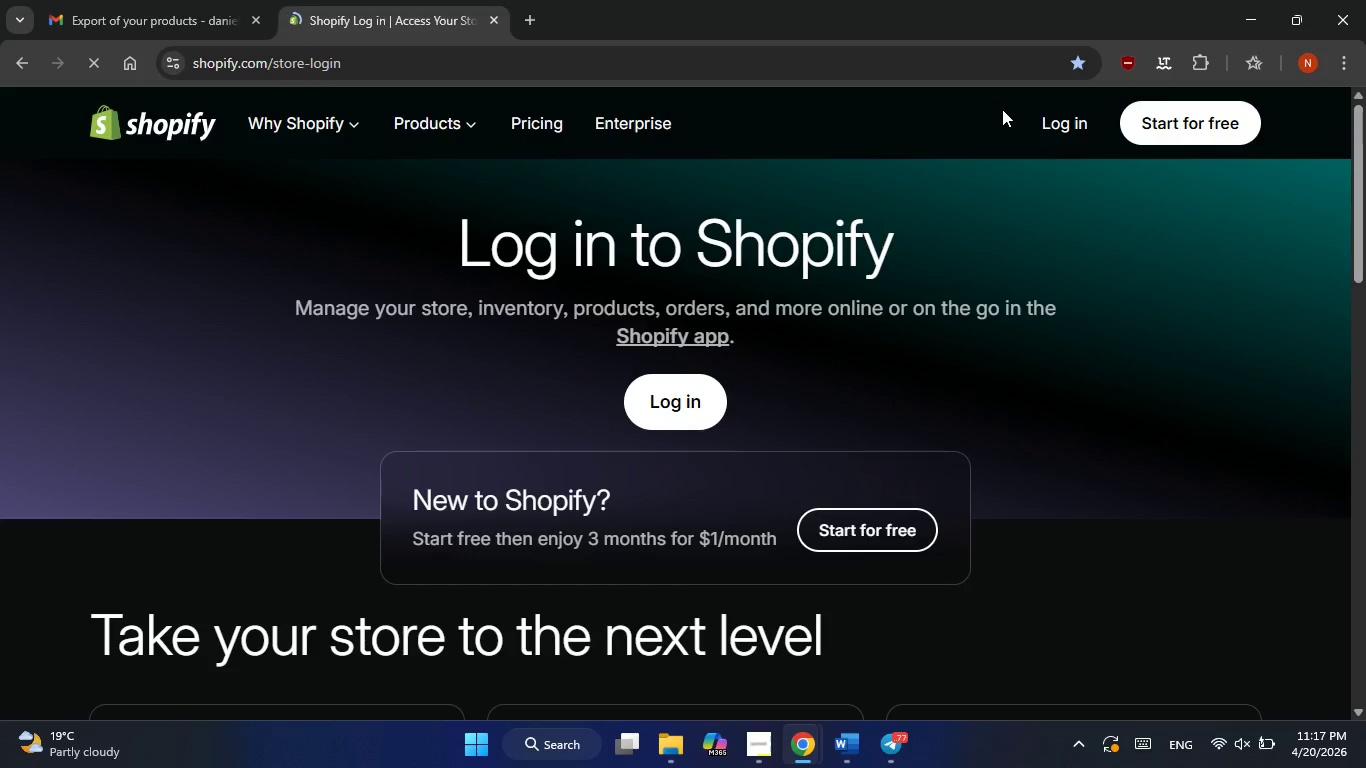 
left_click([679, 391])
 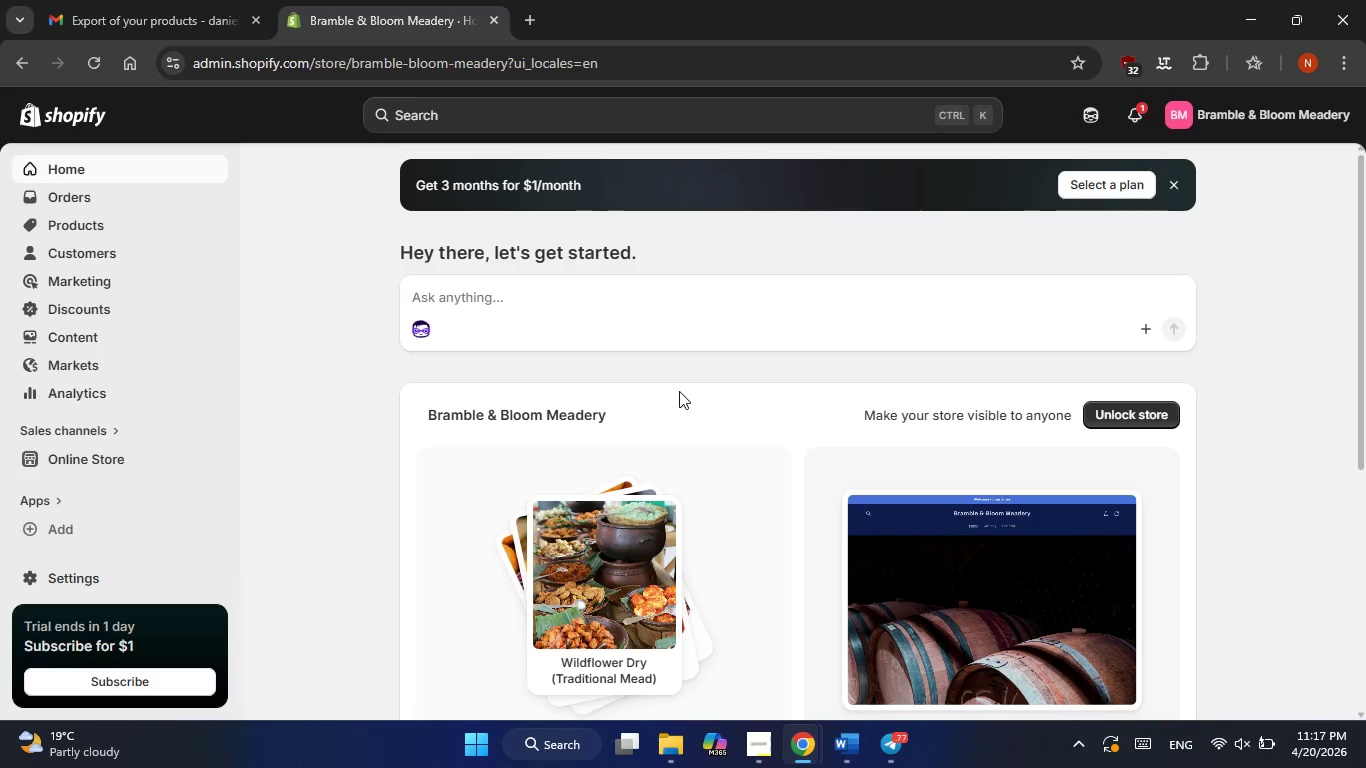 
wait(34.0)
 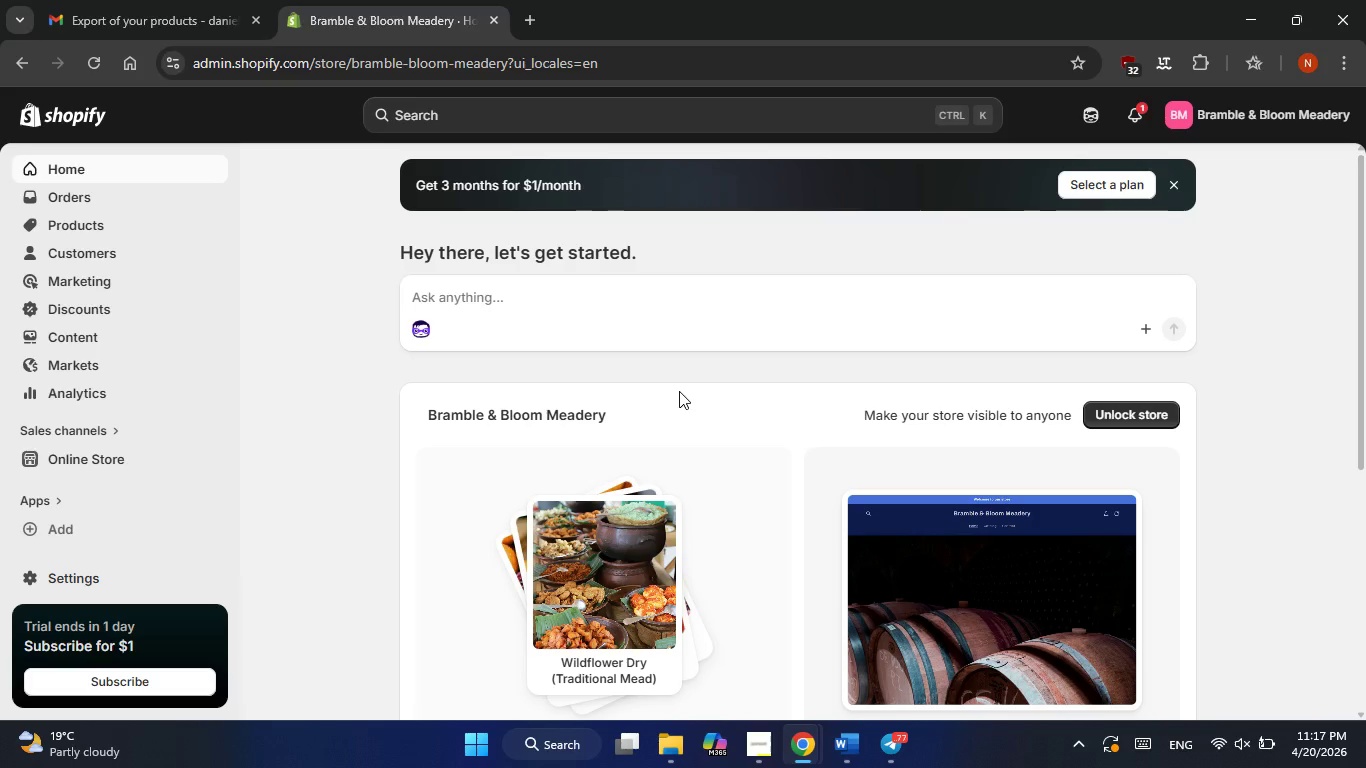 
mouse_move([692, 430])
 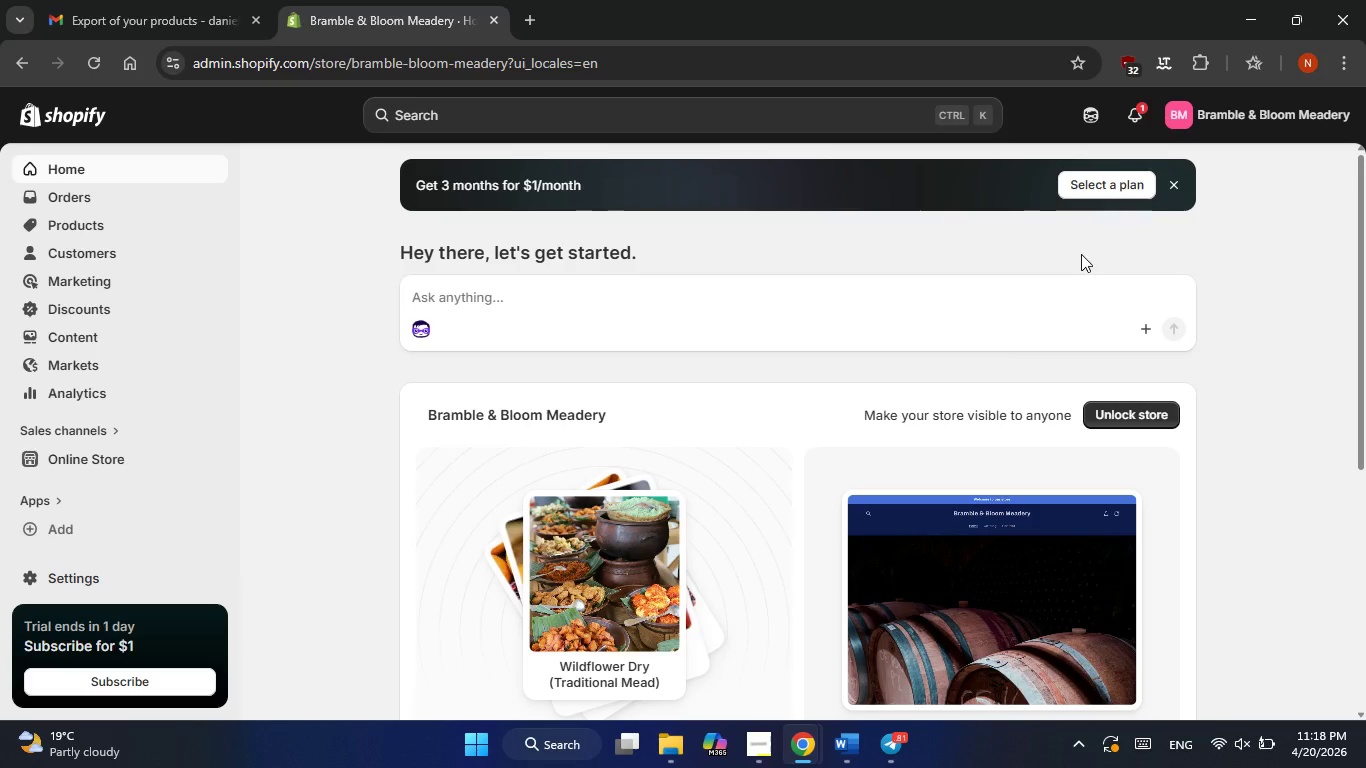 
left_click([1188, 110])
 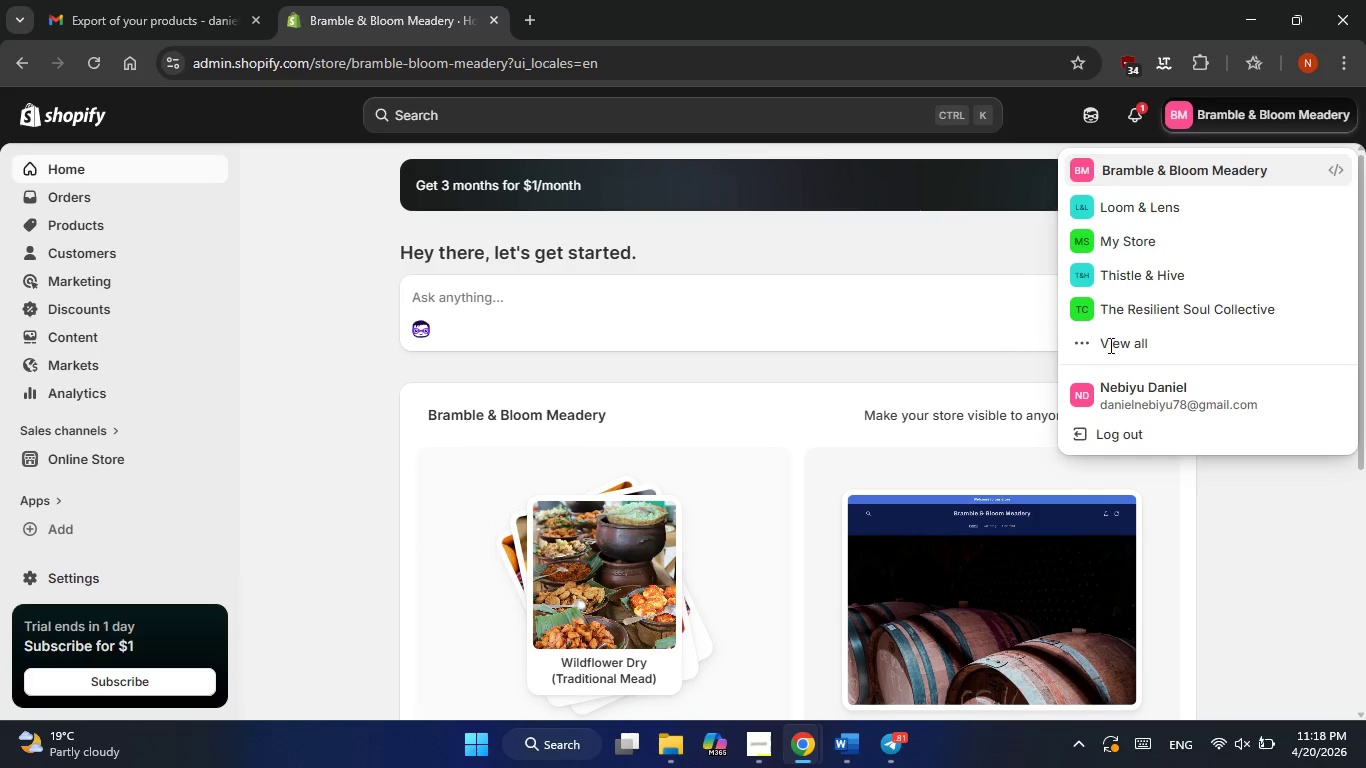 
left_click([1125, 344])
 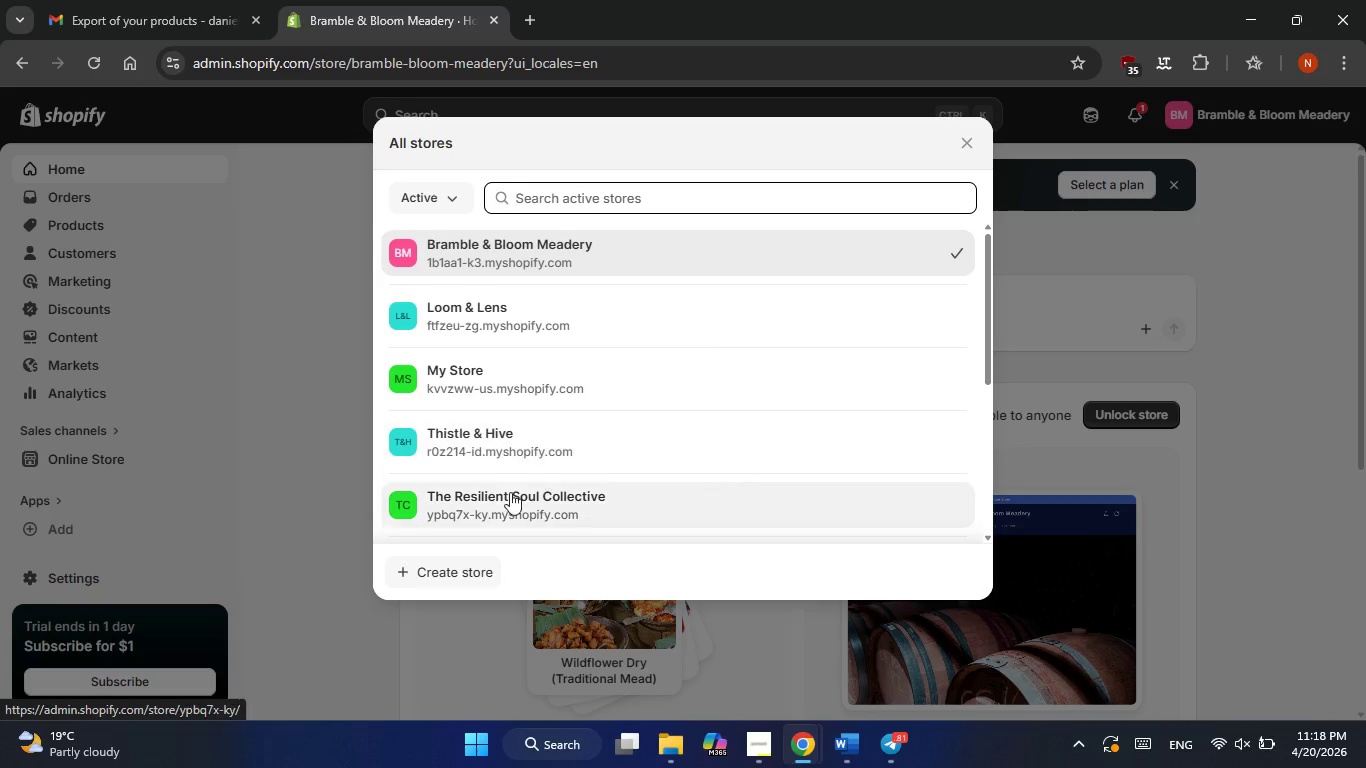 
left_click([439, 562])
 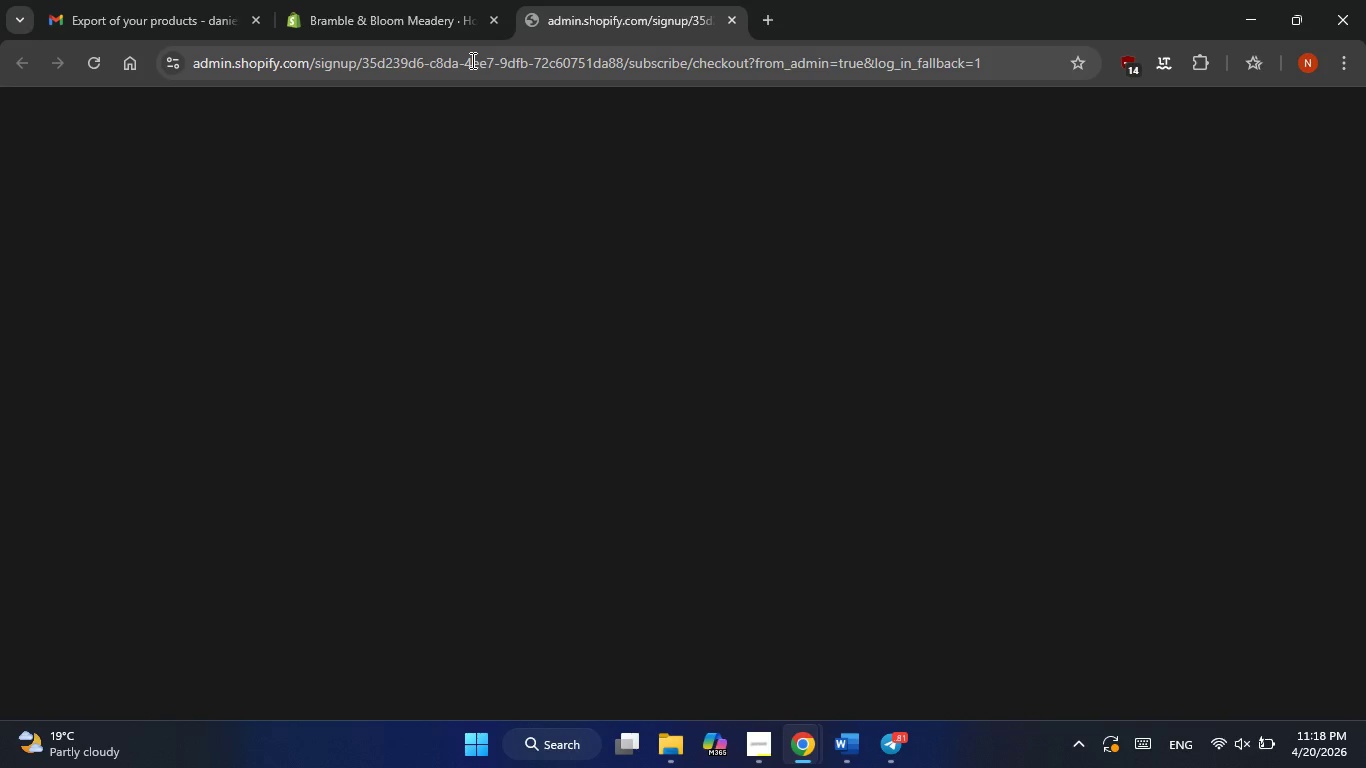 
wait(9.67)
 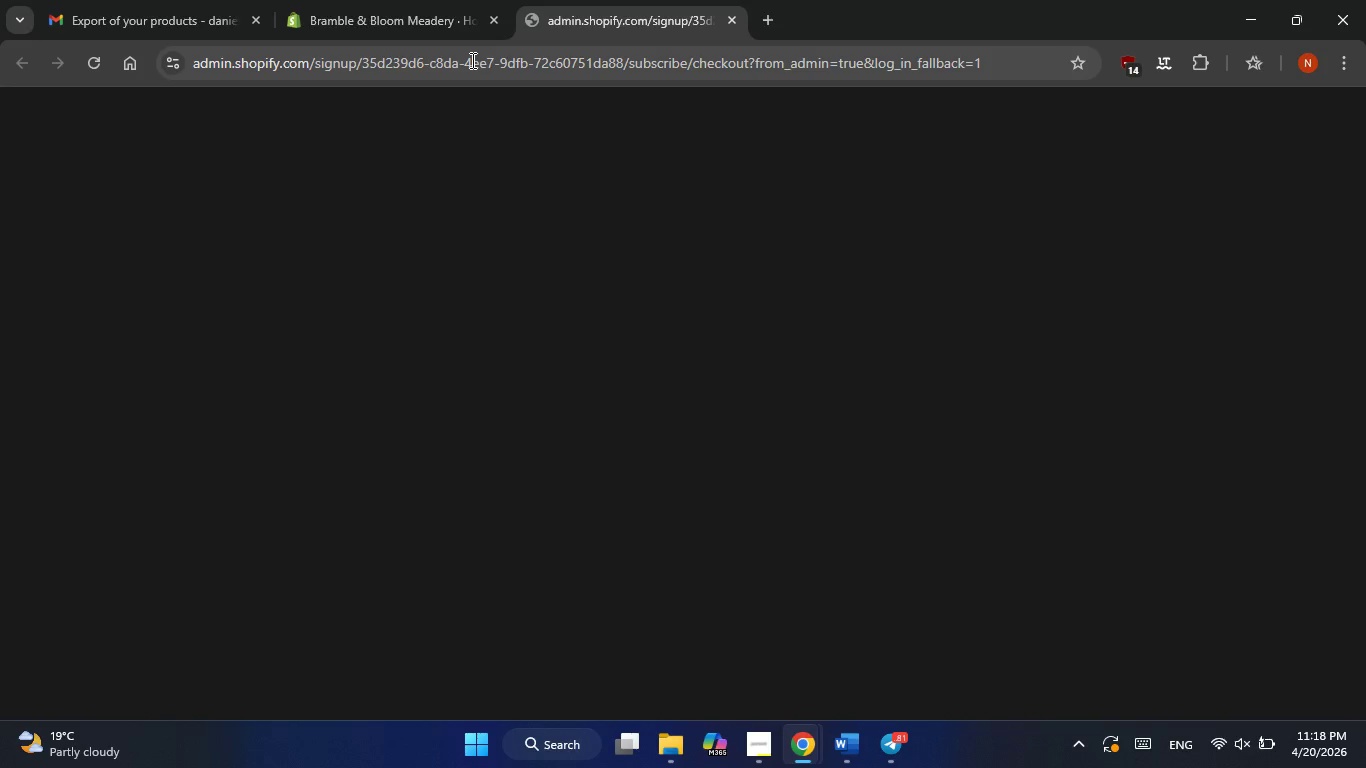 
left_click([1285, 189])
 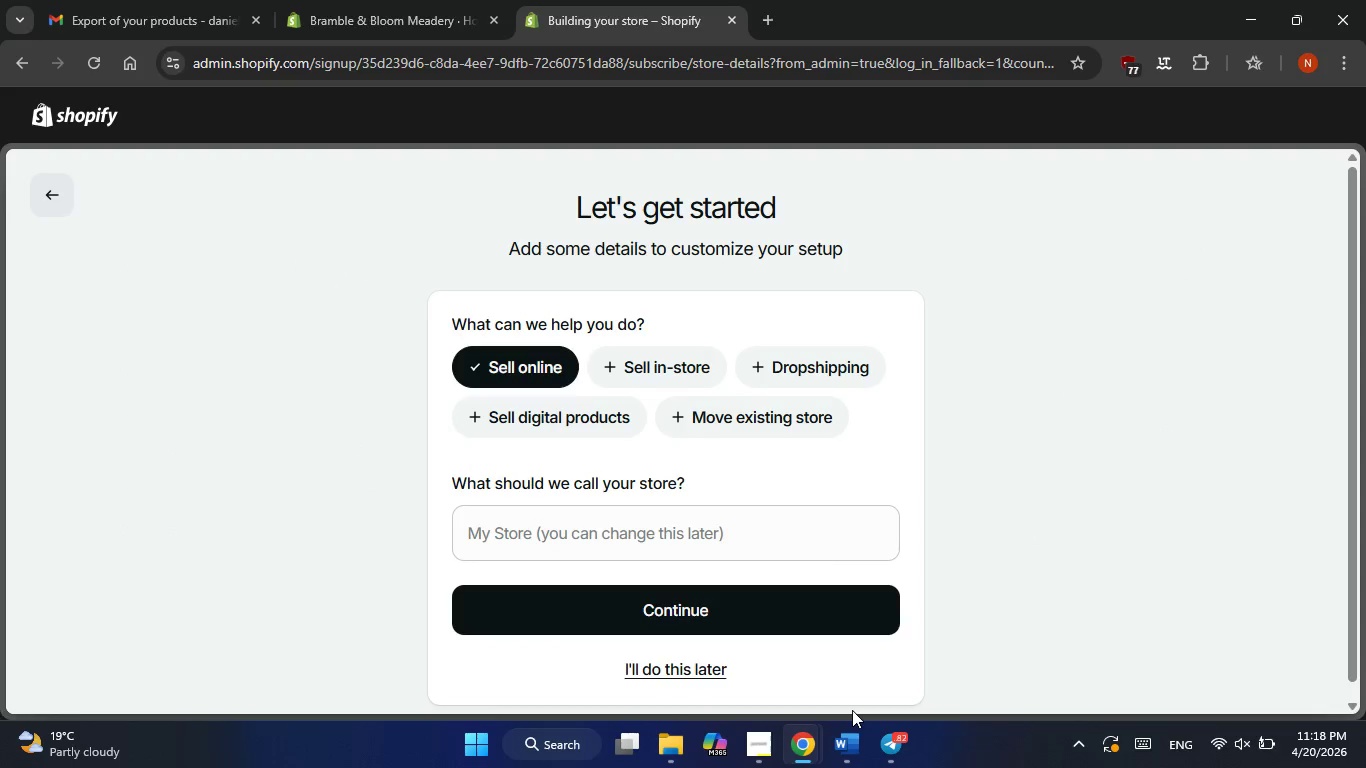 
wait(8.44)
 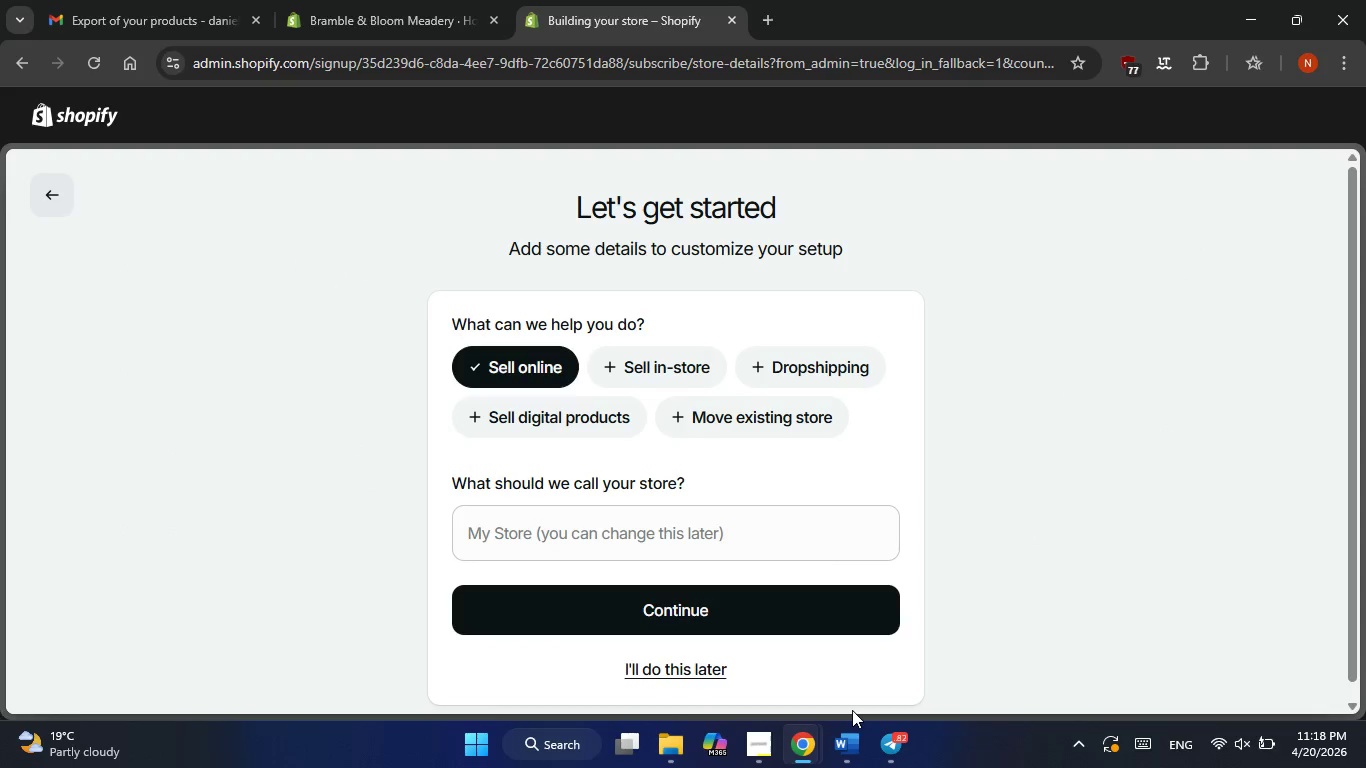 
left_click([805, 520])
 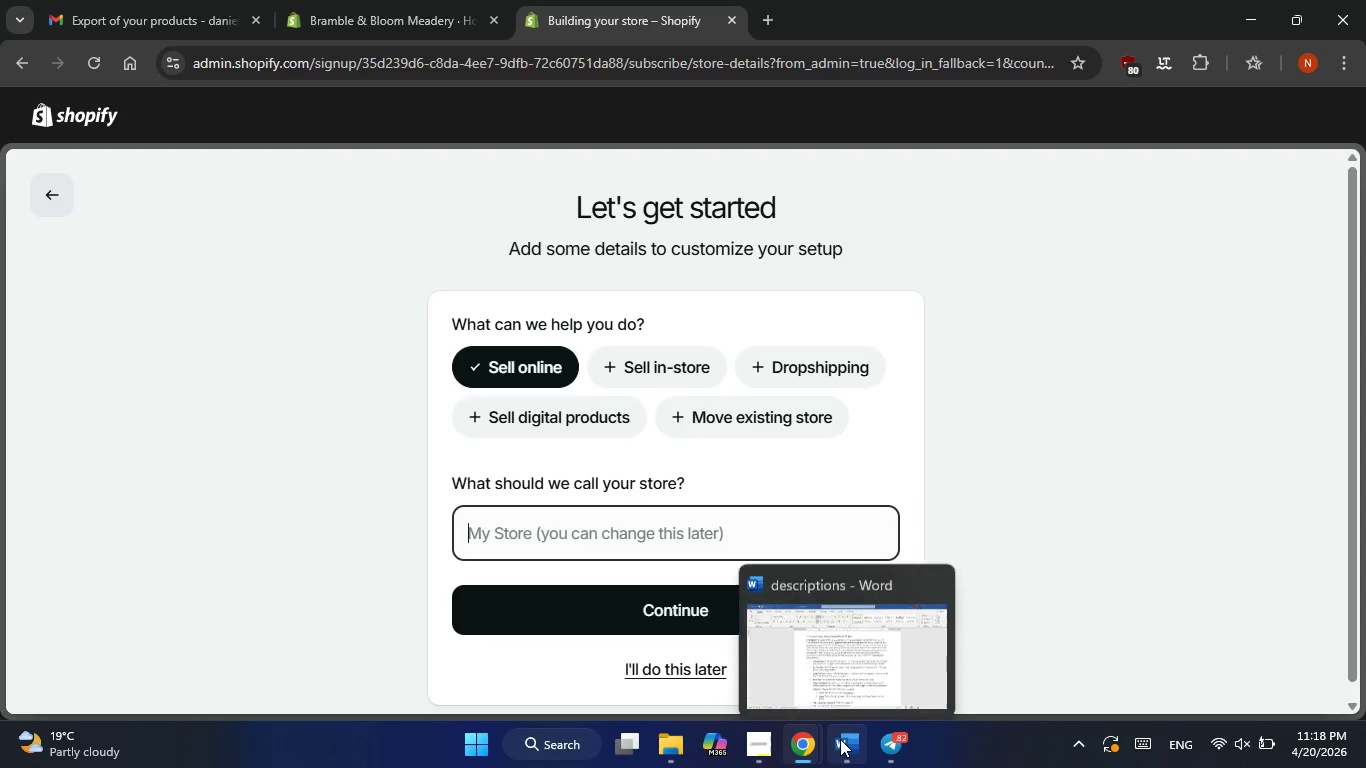 
left_click([840, 739])
 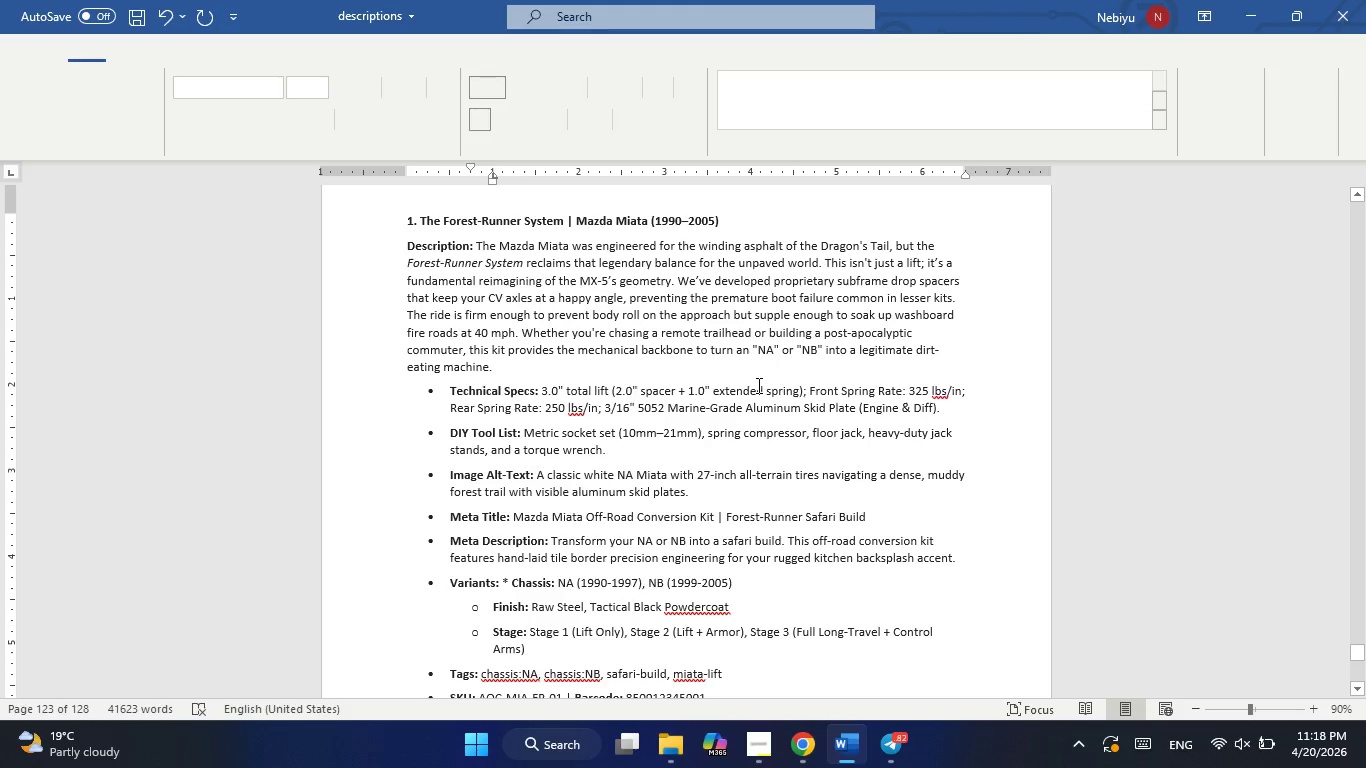 
scroll: coordinate [757, 385], scroll_direction: up, amount: 14.0
 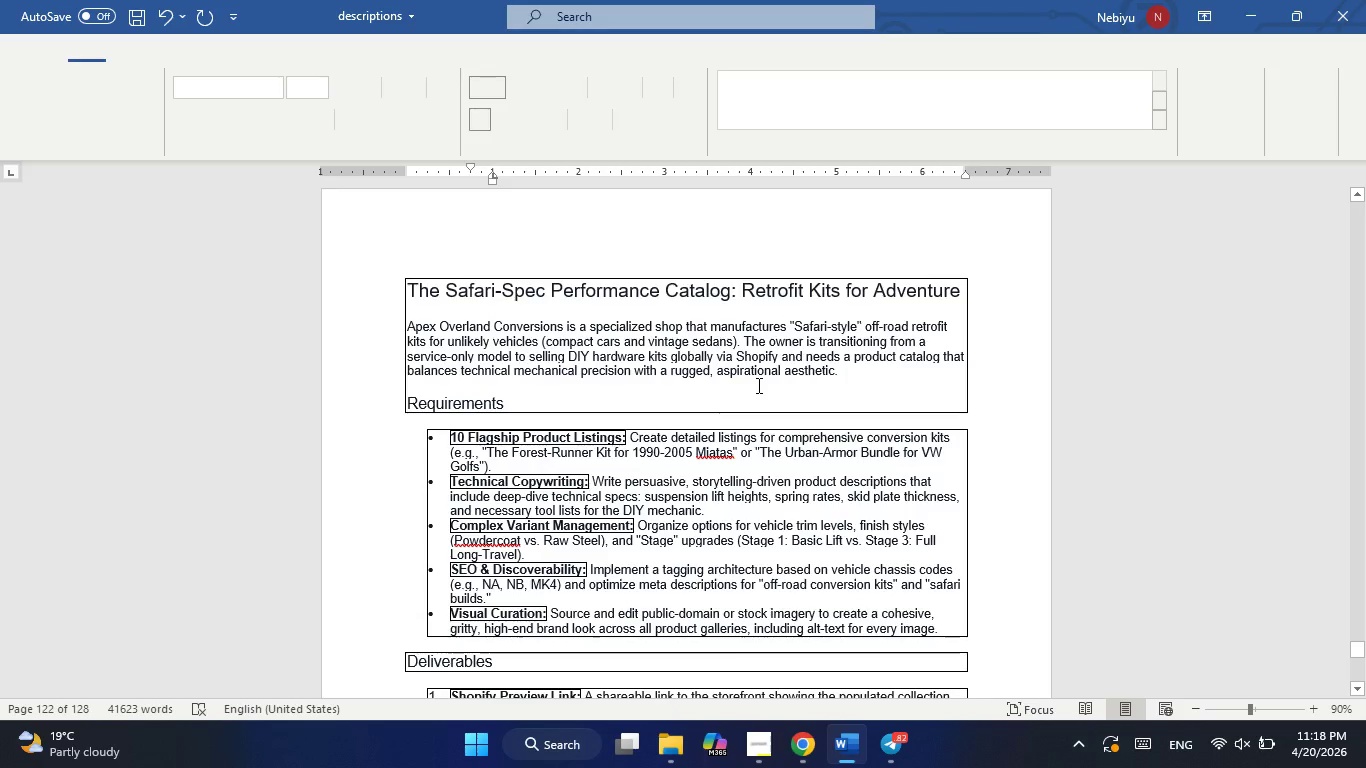 
key(Alt+Tab)
 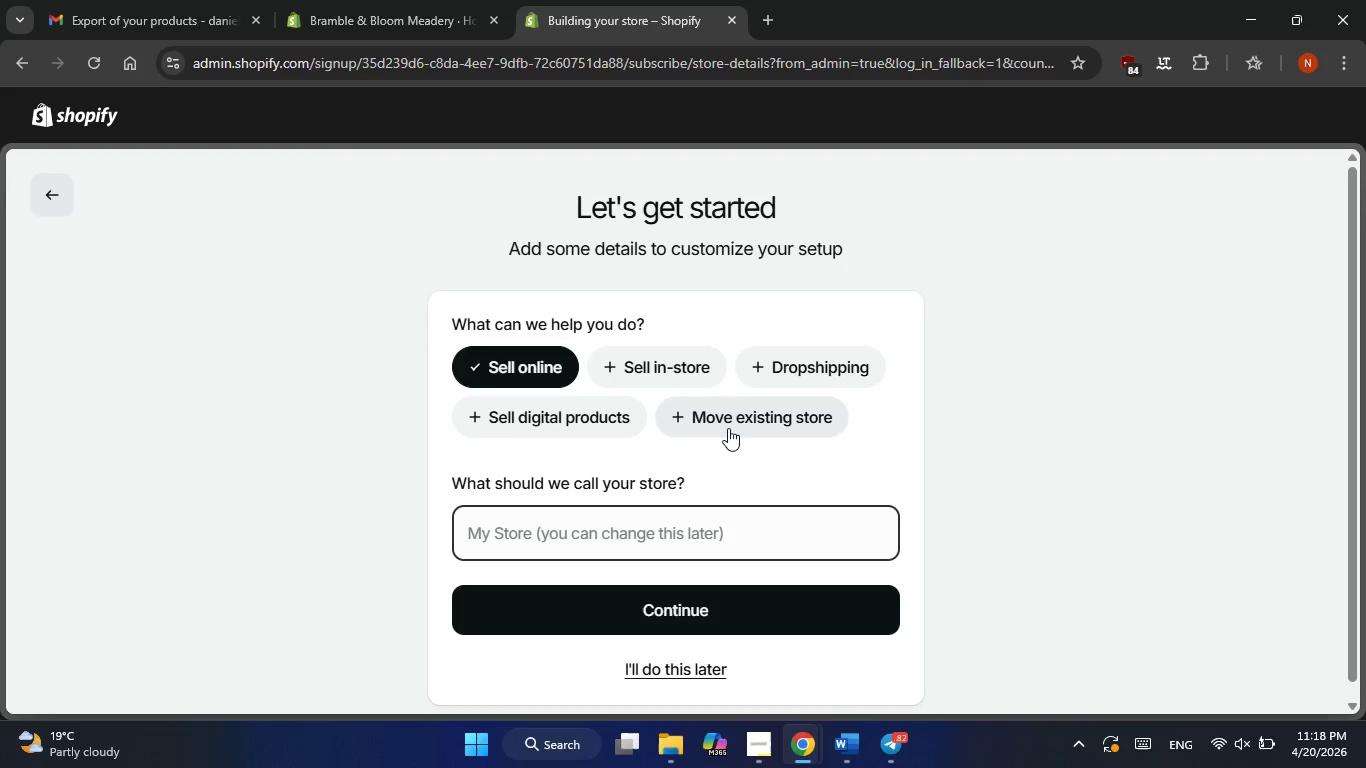 
type(Apex Overland Conversion)
 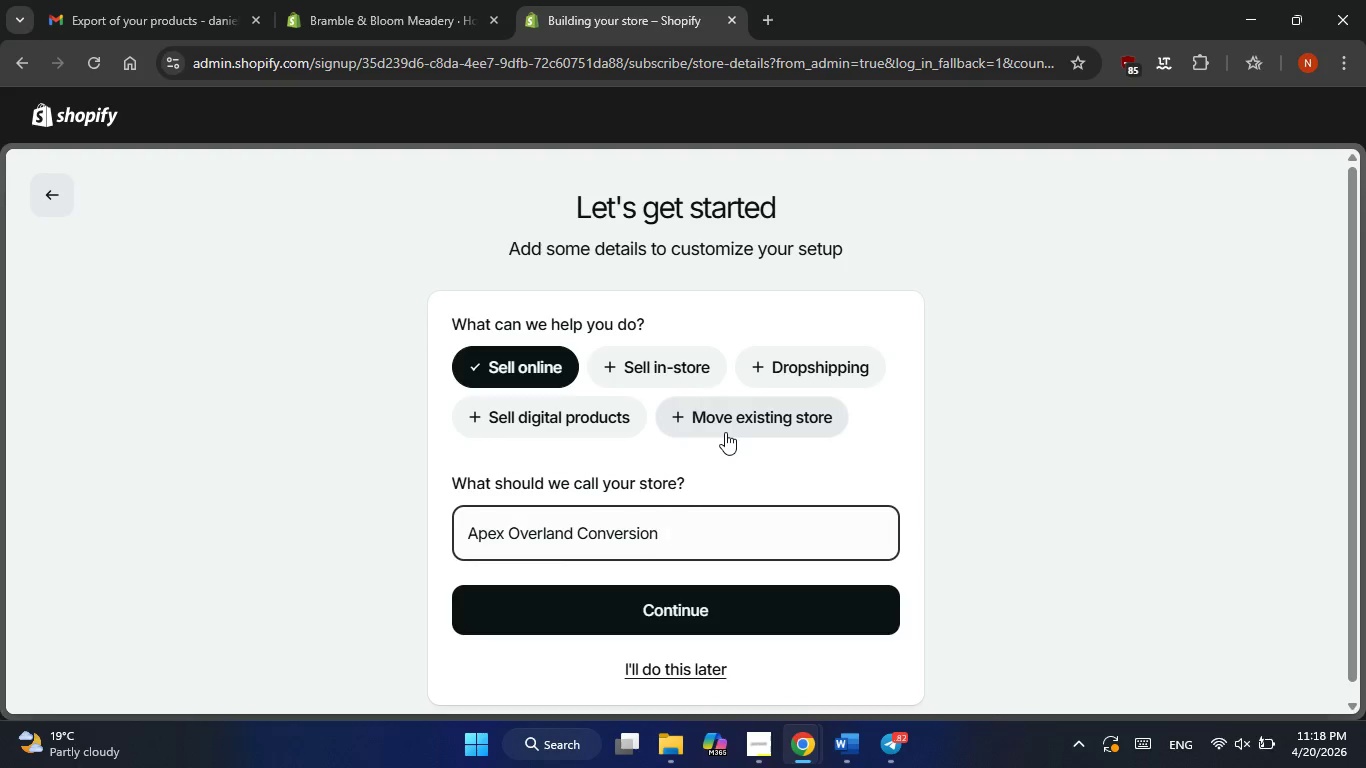 
key(Enter)
 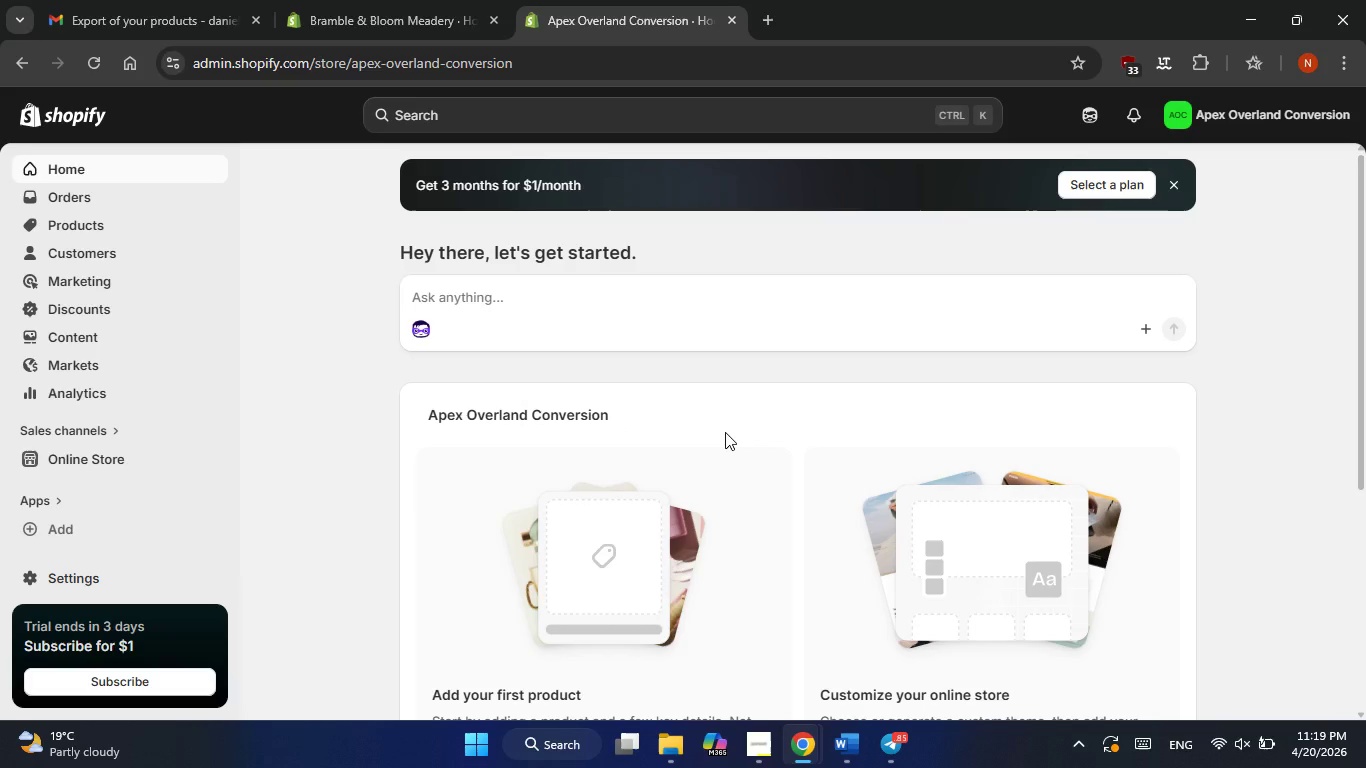 
wait(67.75)
 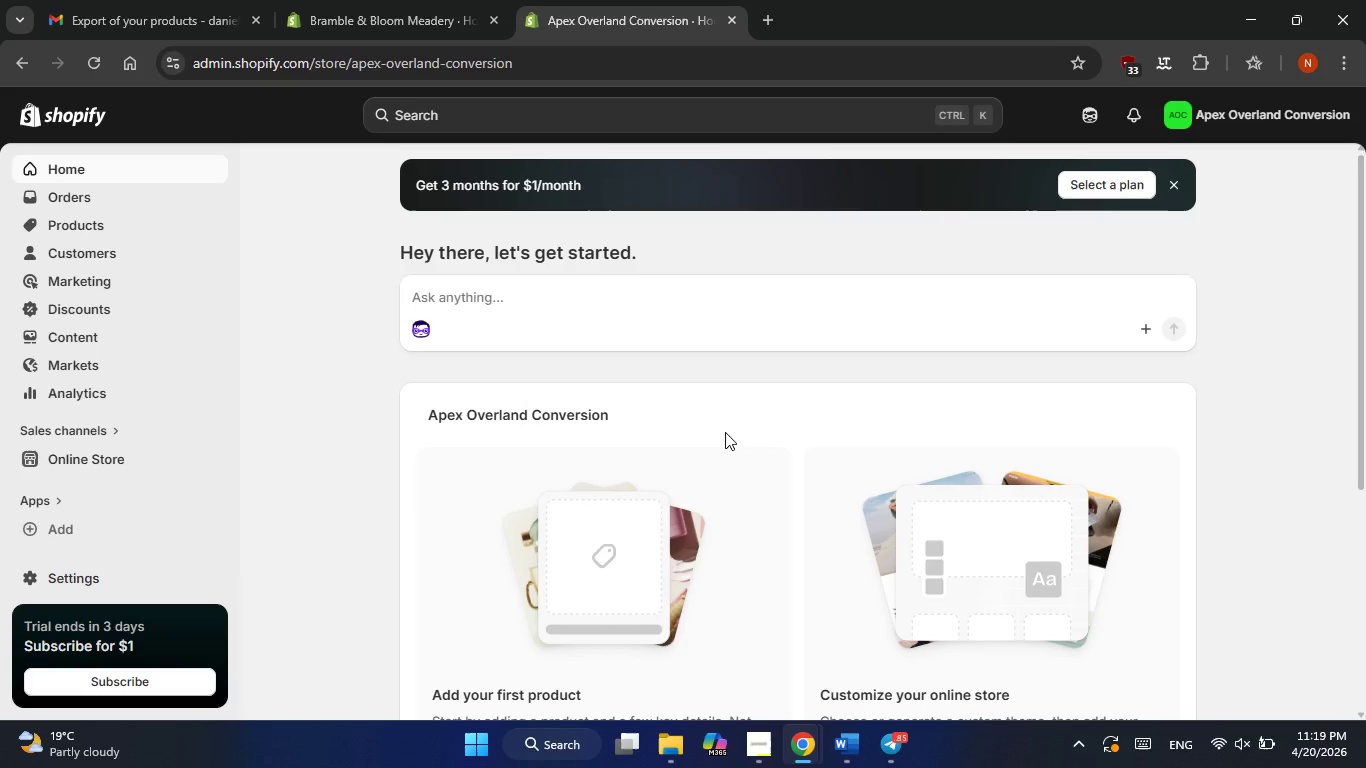 
left_click([87, 218])
 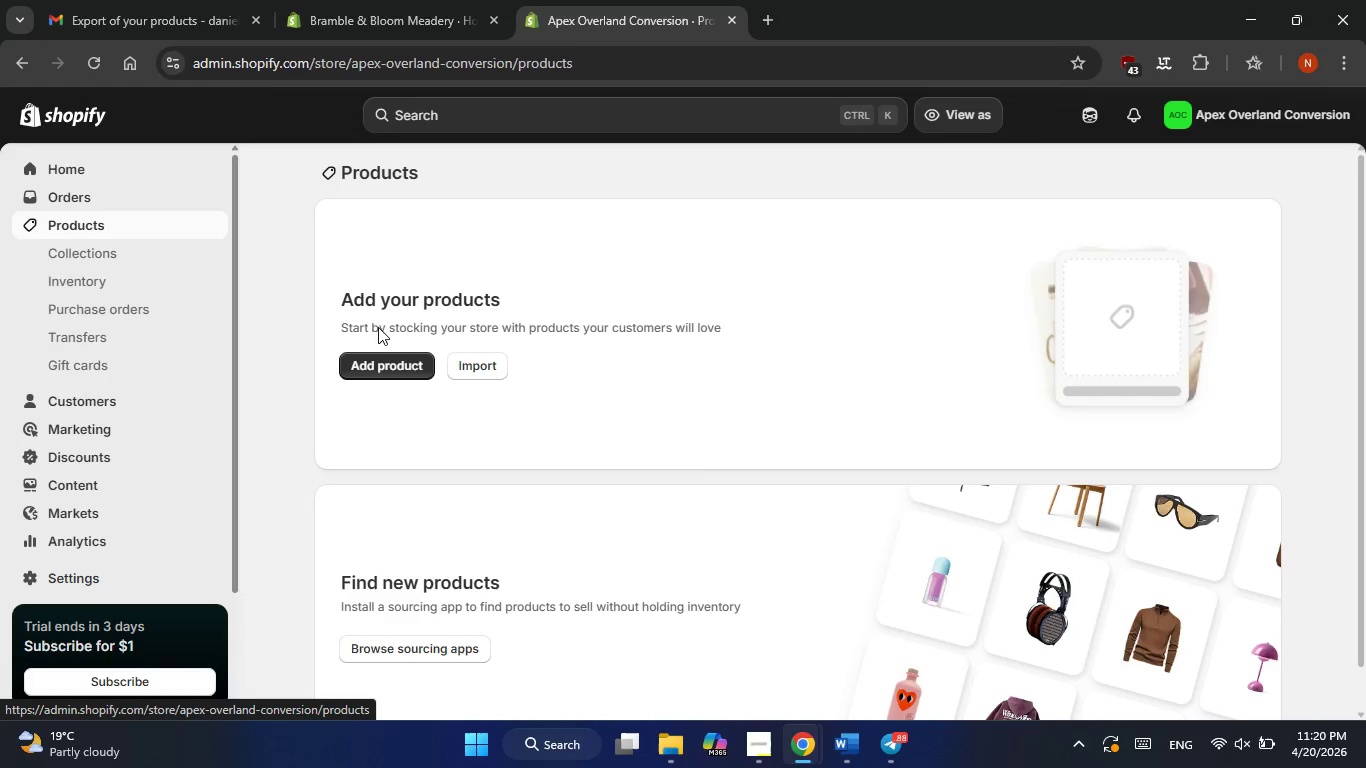 
wait(5.55)
 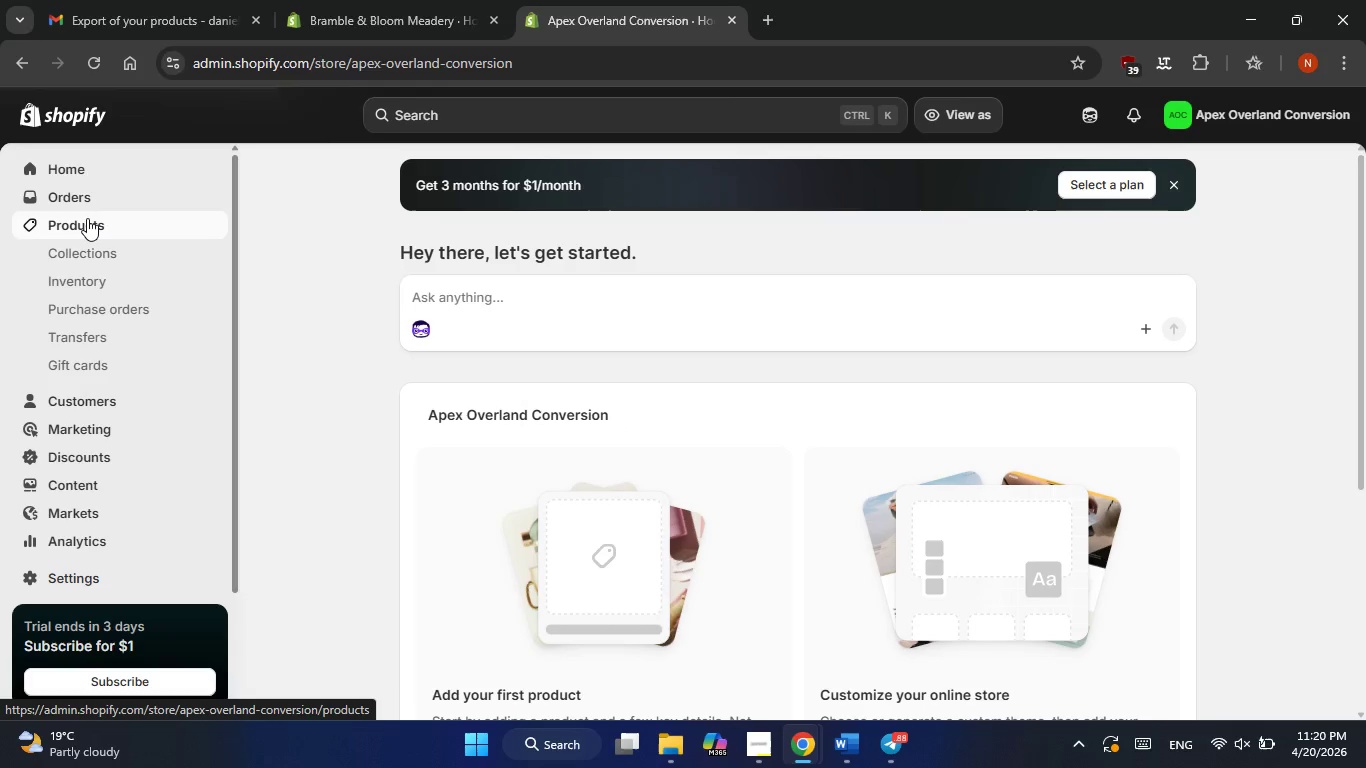 
left_click([378, 367])
 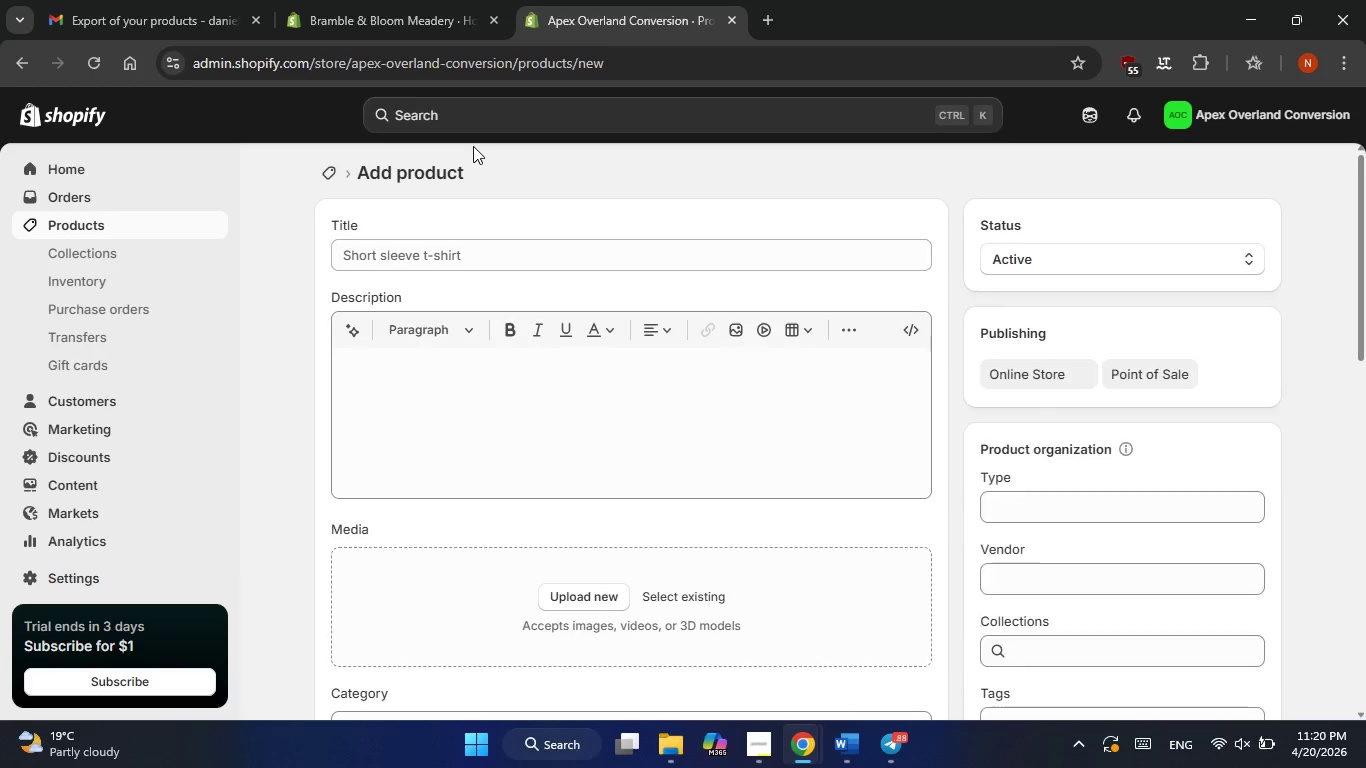 
wait(7.7)
 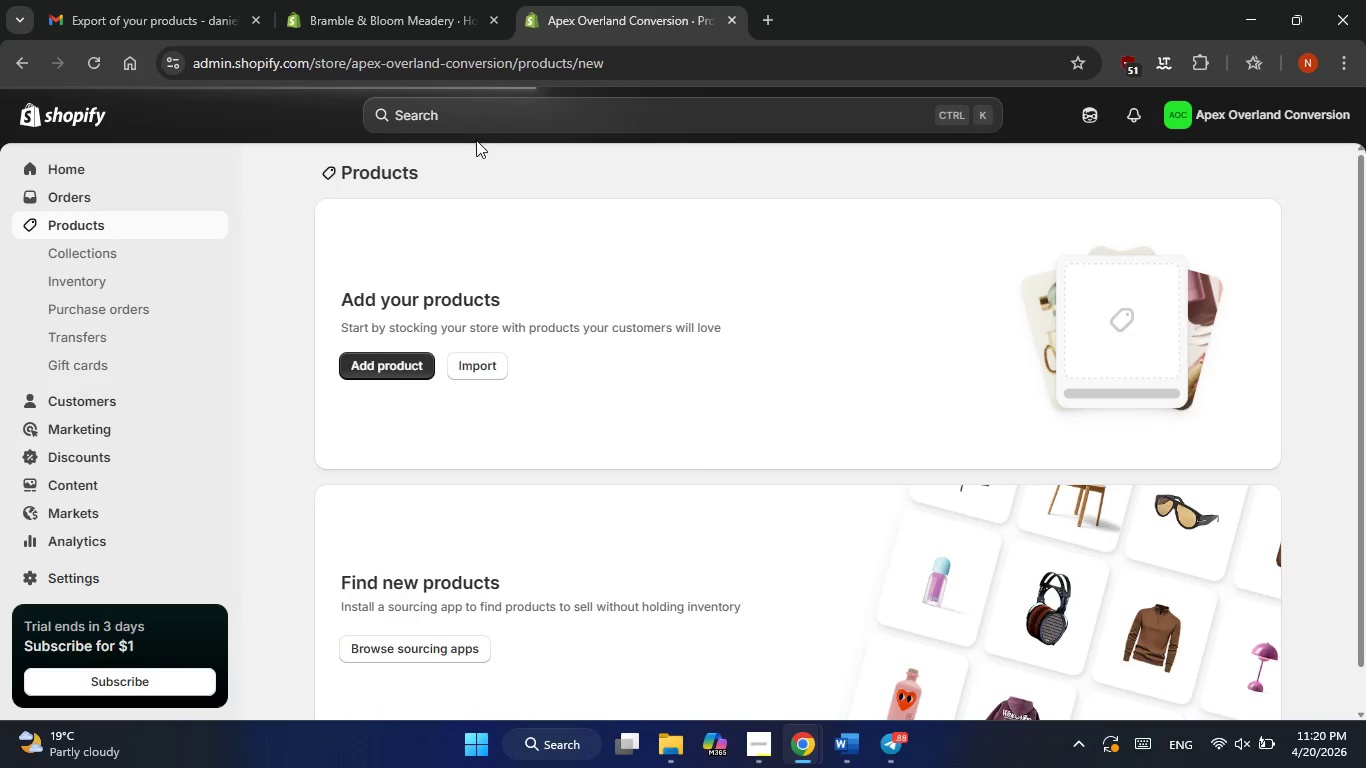 
left_click([414, 252])
 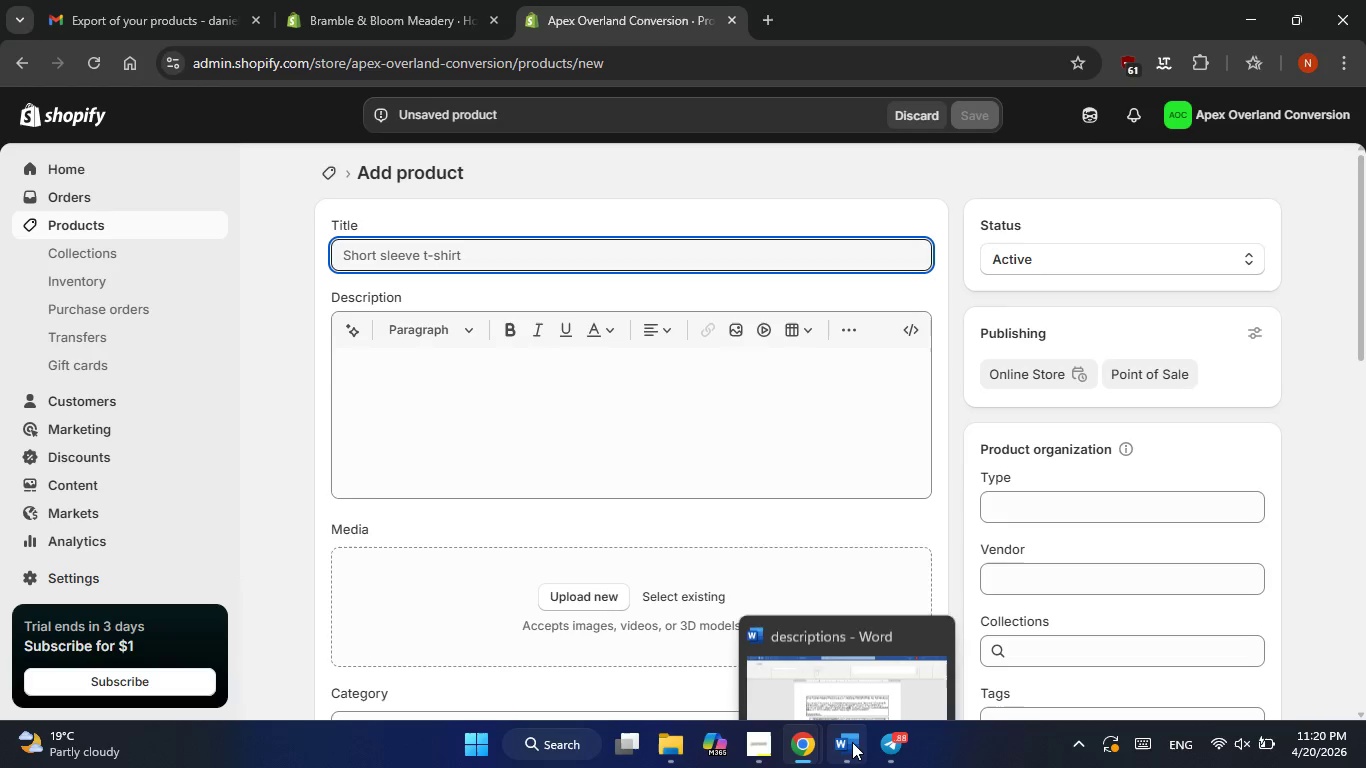 
left_click([852, 742])
 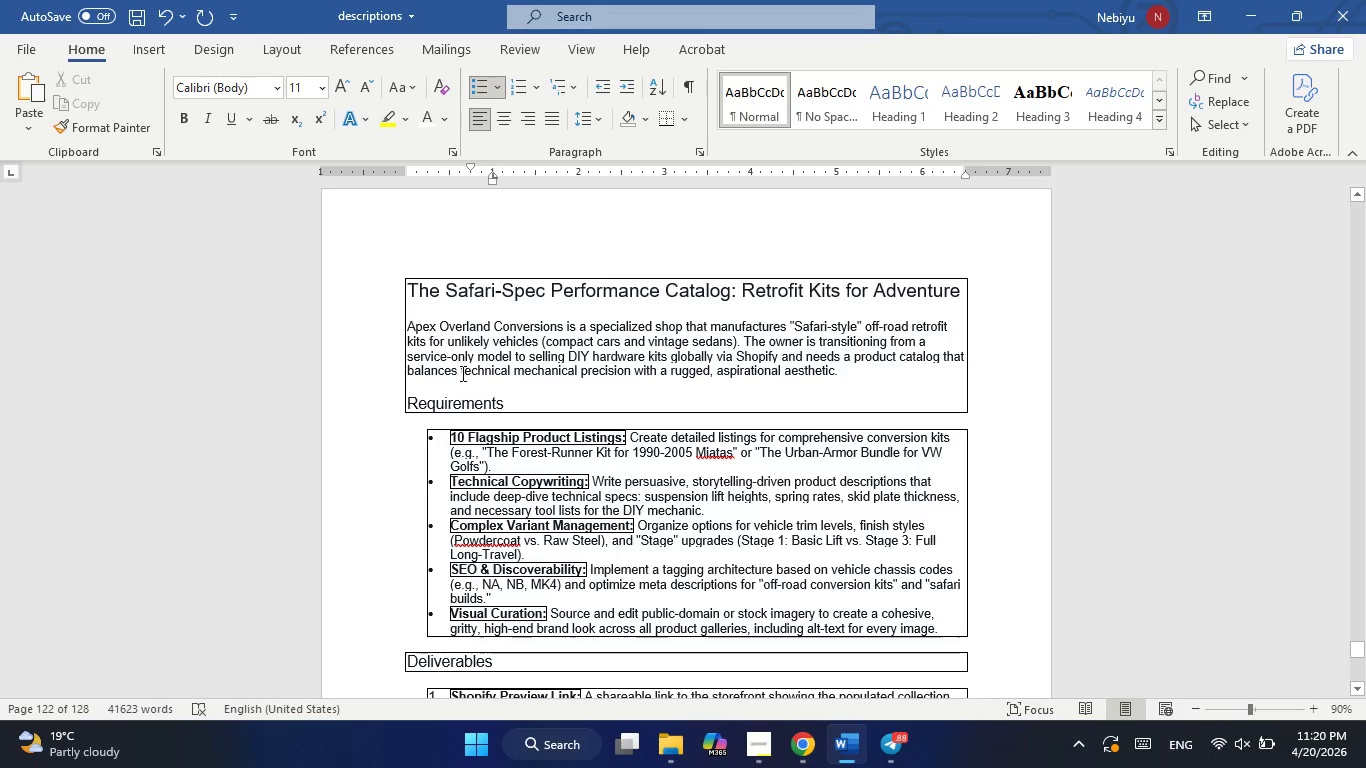 
scroll: coordinate [593, 422], scroll_direction: down, amount: 14.0
 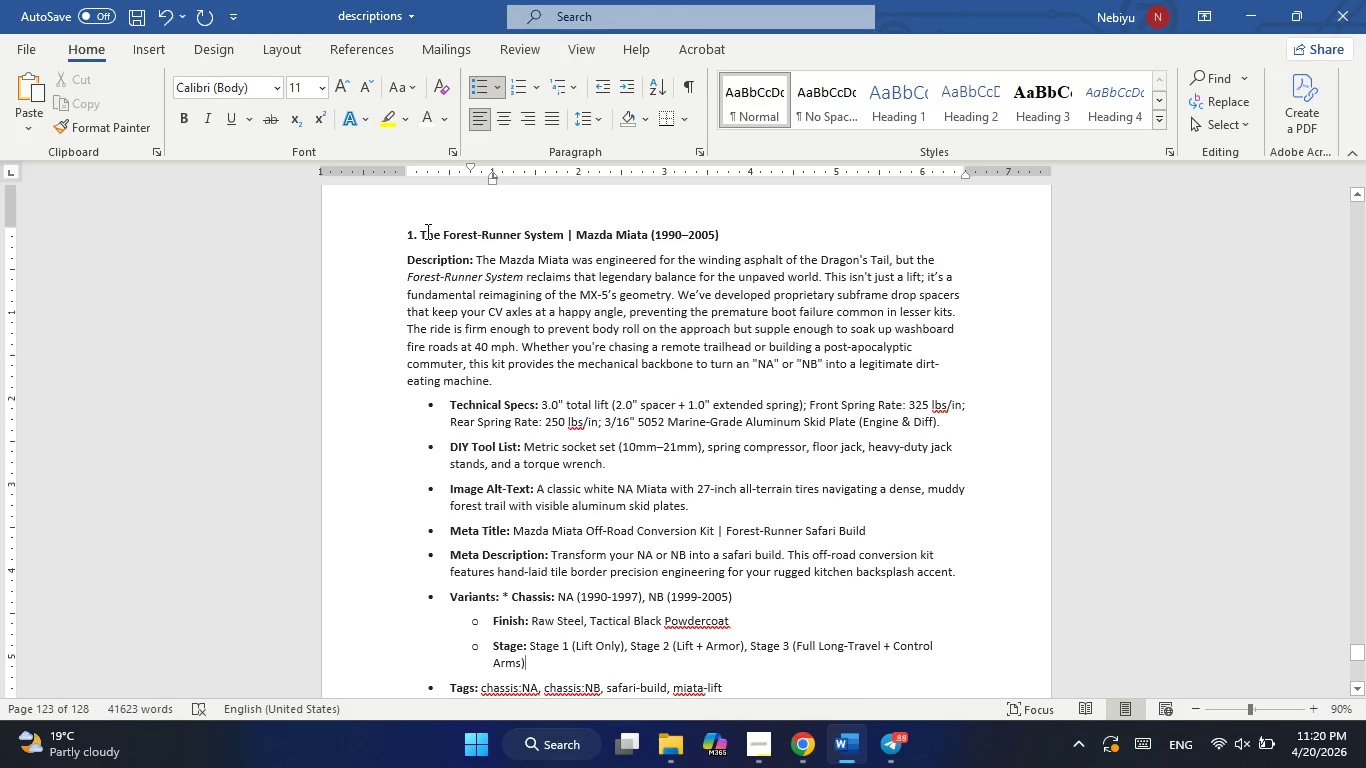 
left_click_drag(start_coordinate=[421, 231], to_coordinate=[724, 230])
 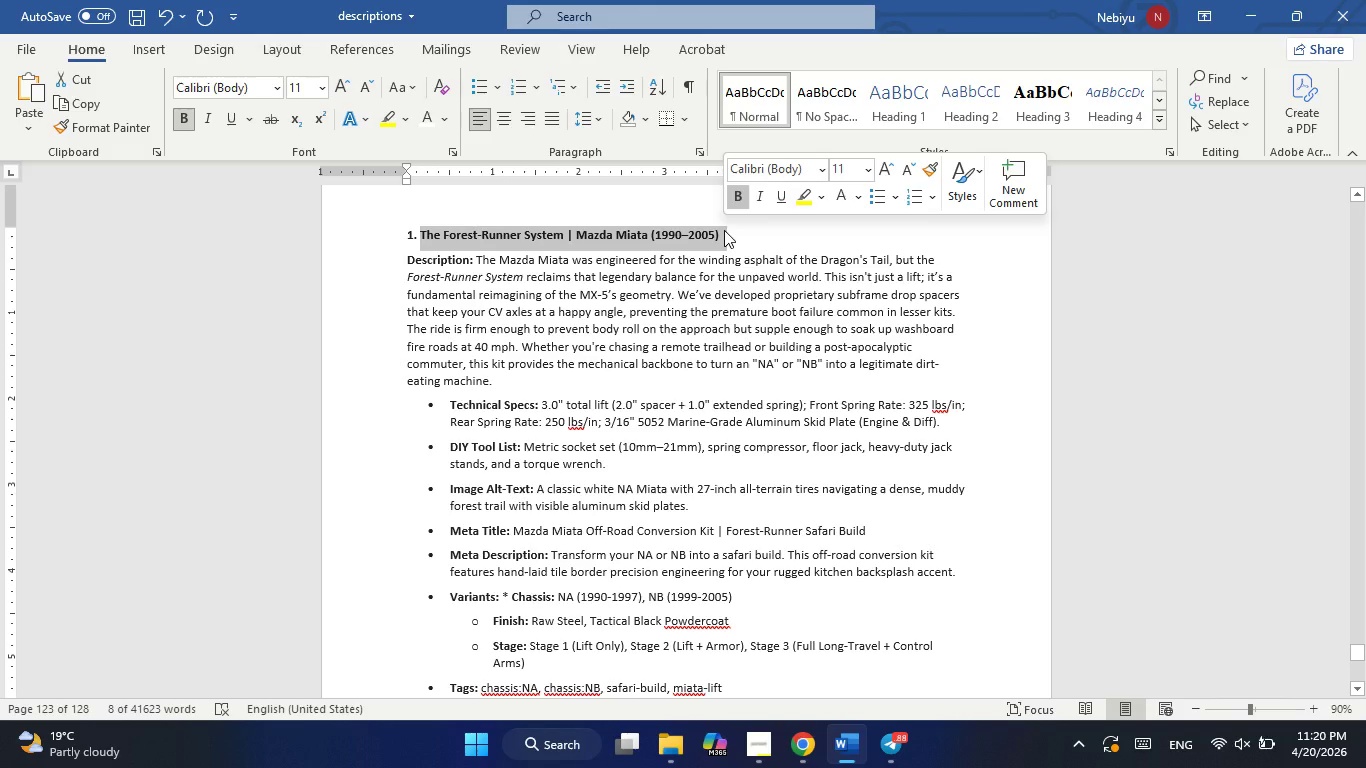 
key(Control+C)
 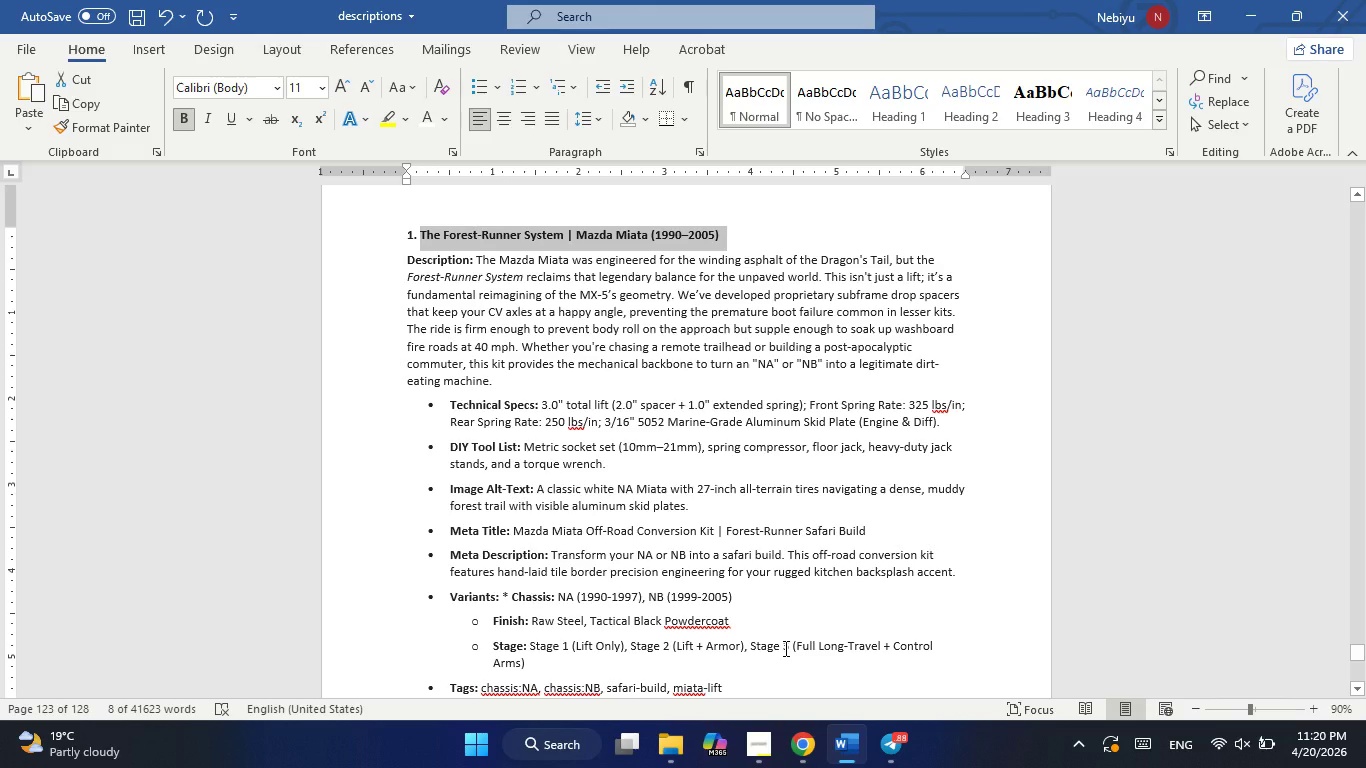 
mouse_move([802, 721])
 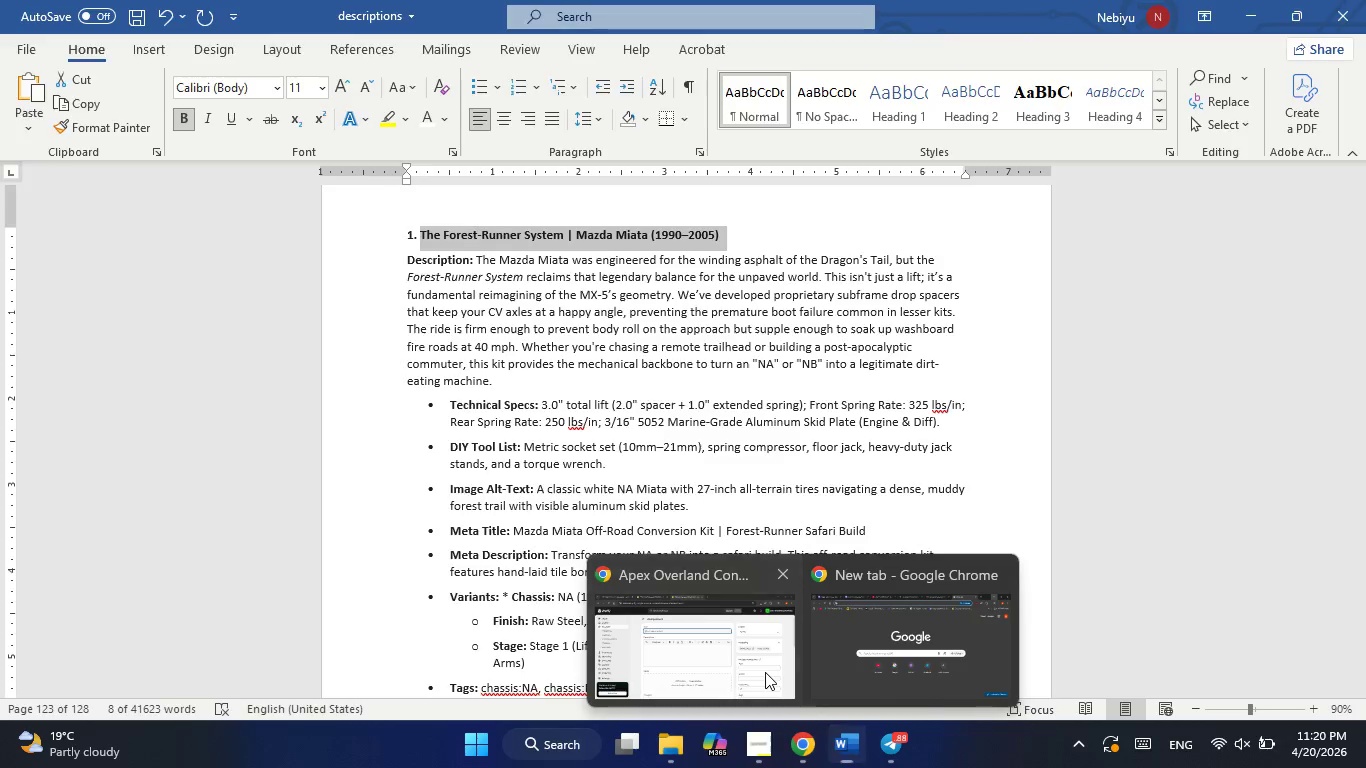 
left_click([765, 672])
 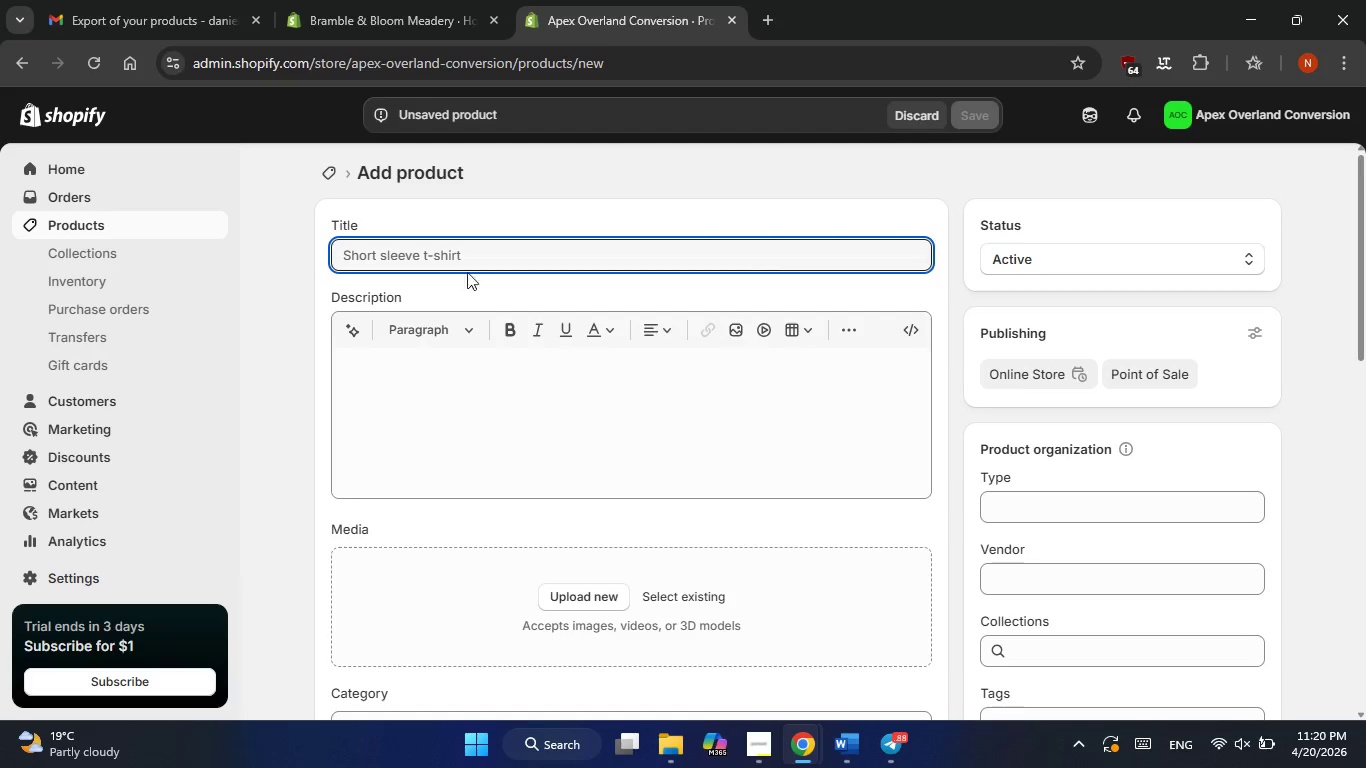 
left_click([466, 260])
 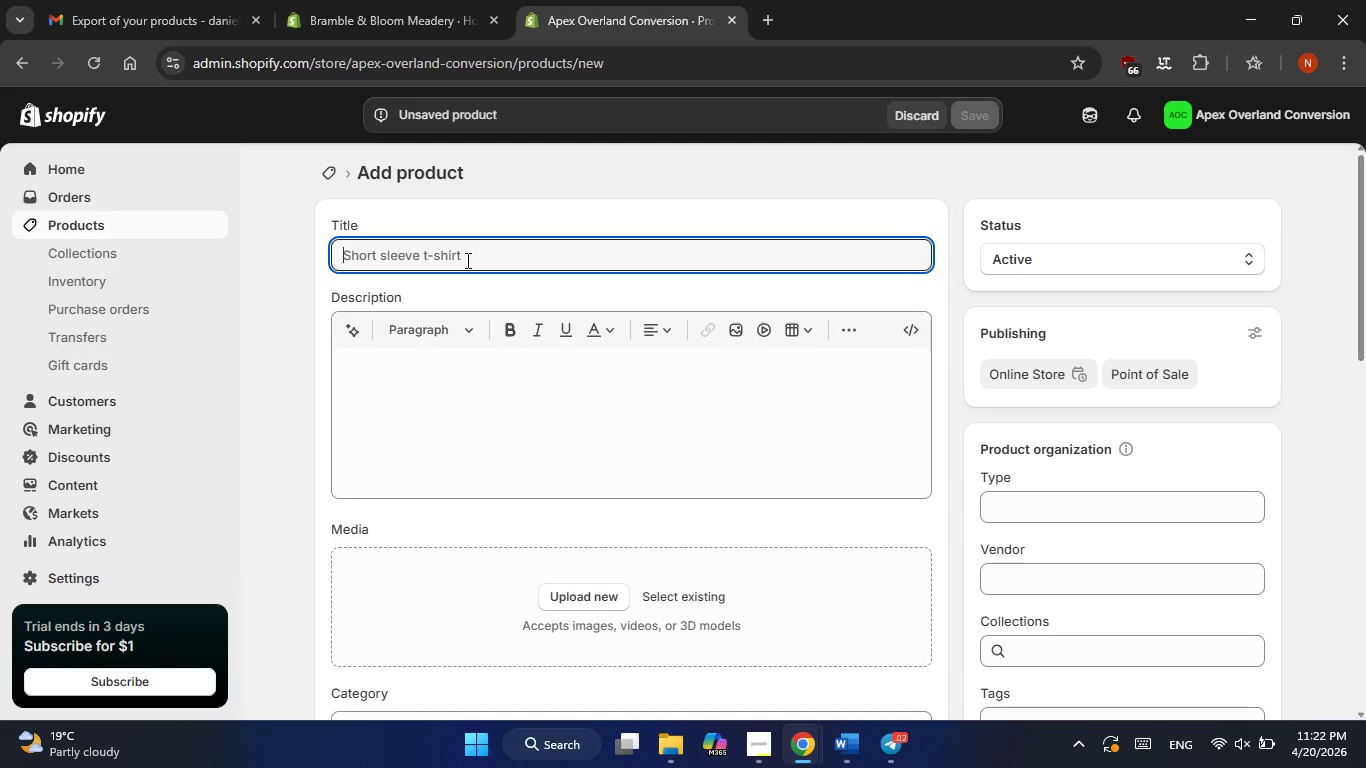 
wait(101.47)
 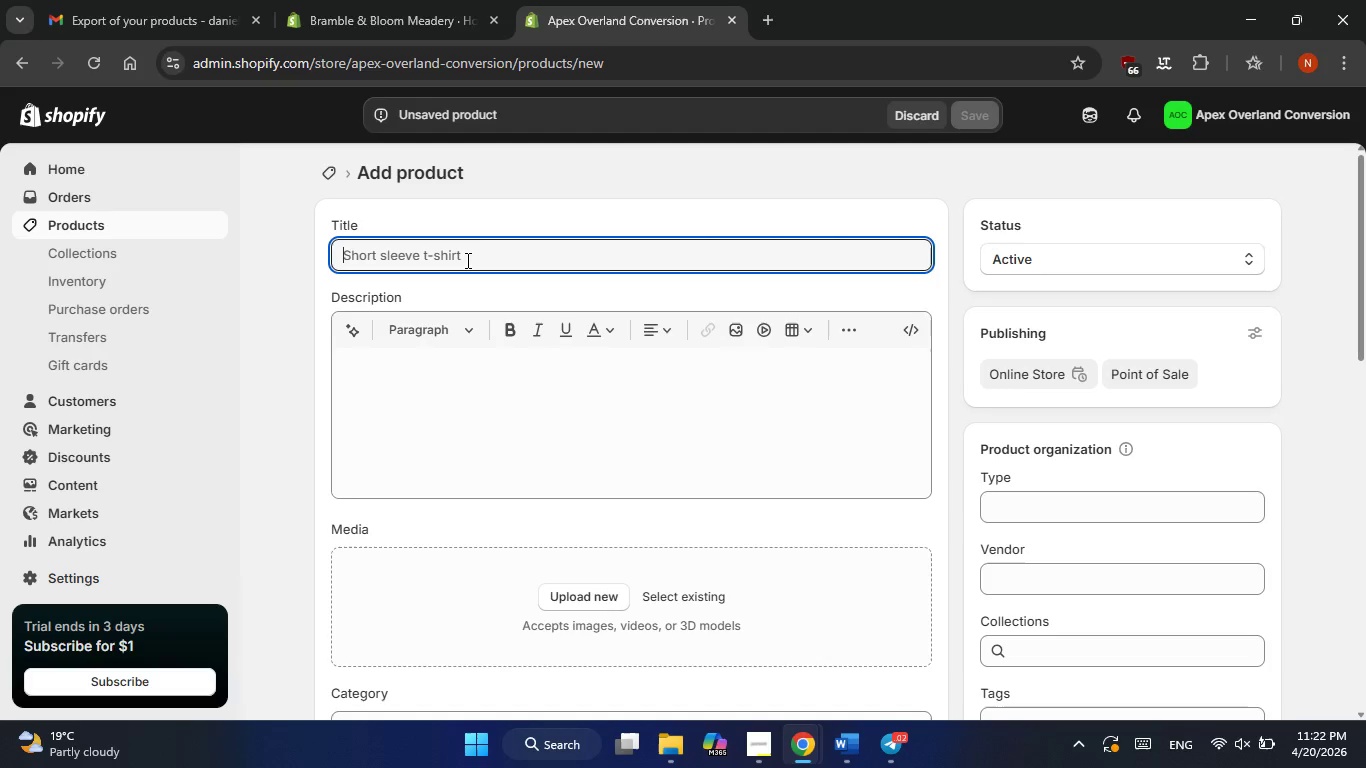 
key(Control+V)
 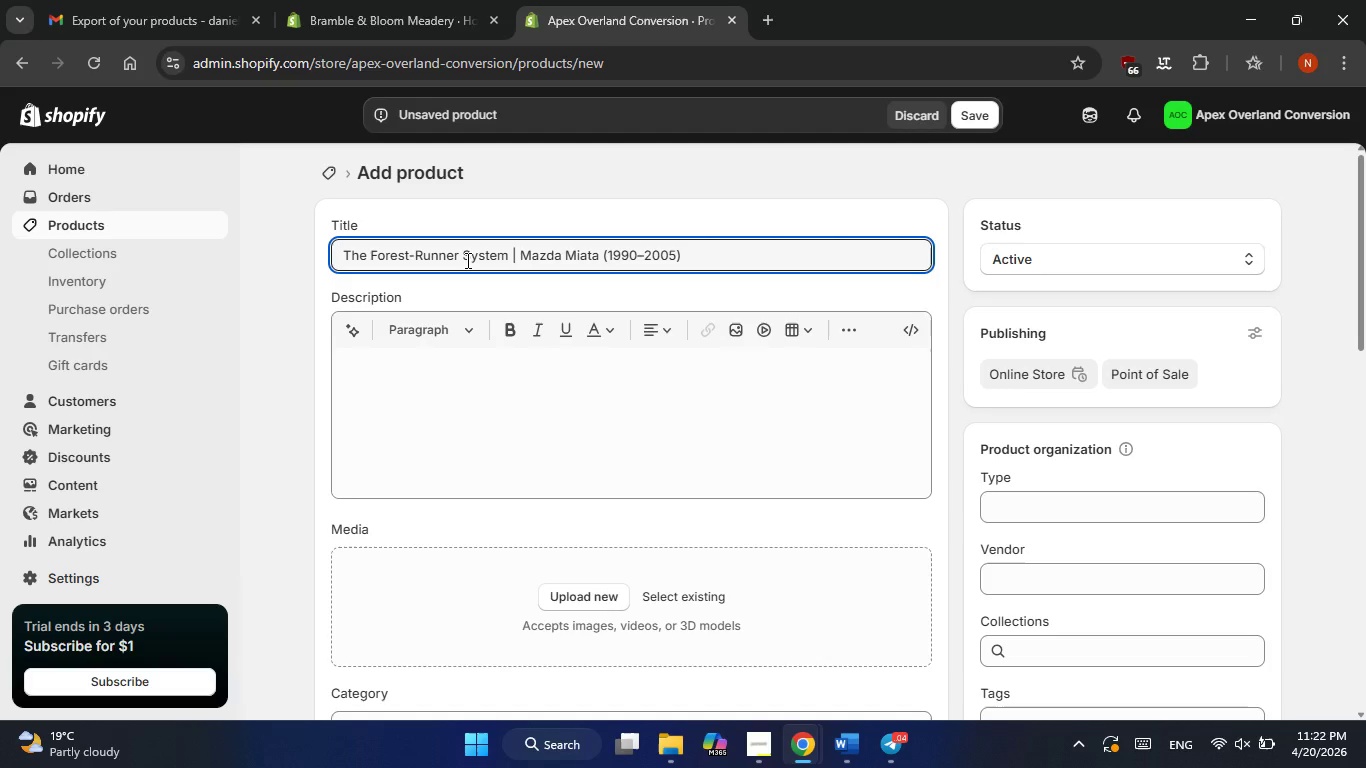 
wait(10.0)
 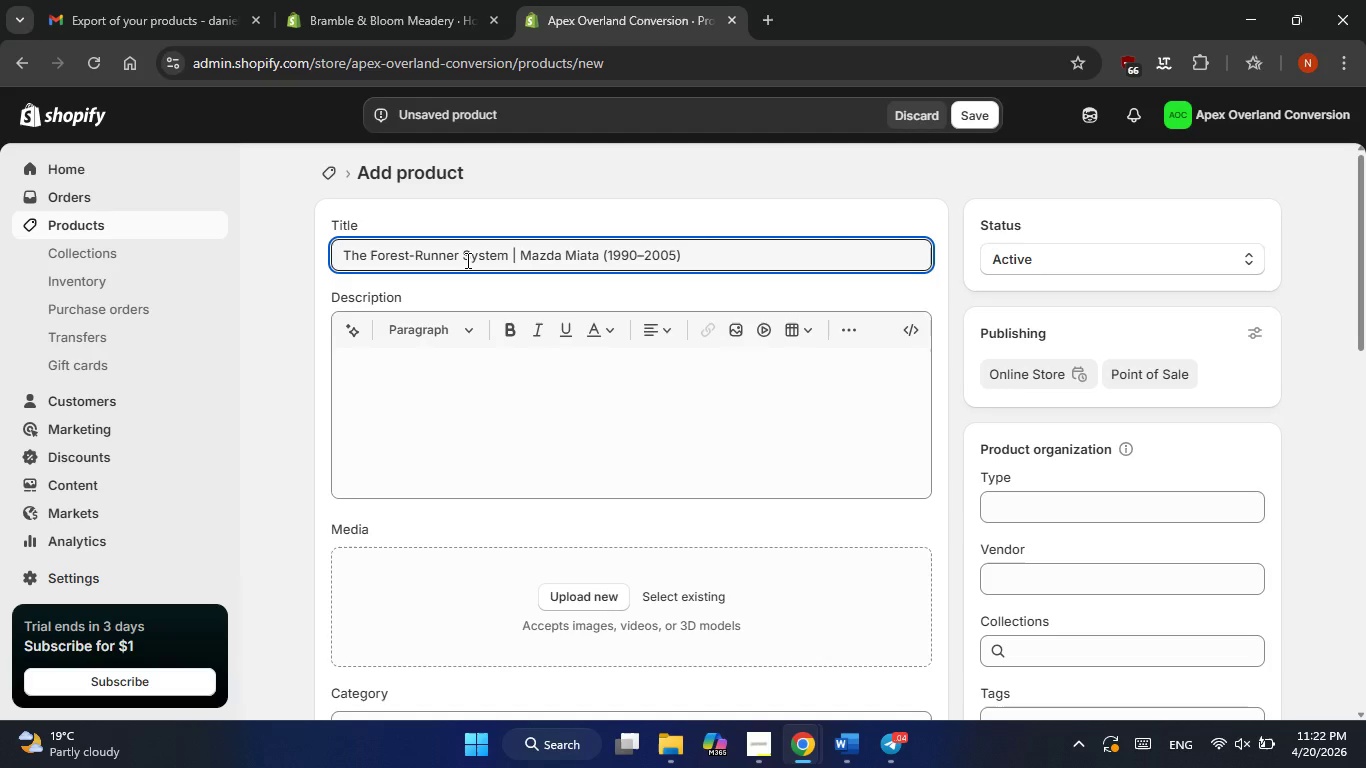 
left_click([467, 440])
 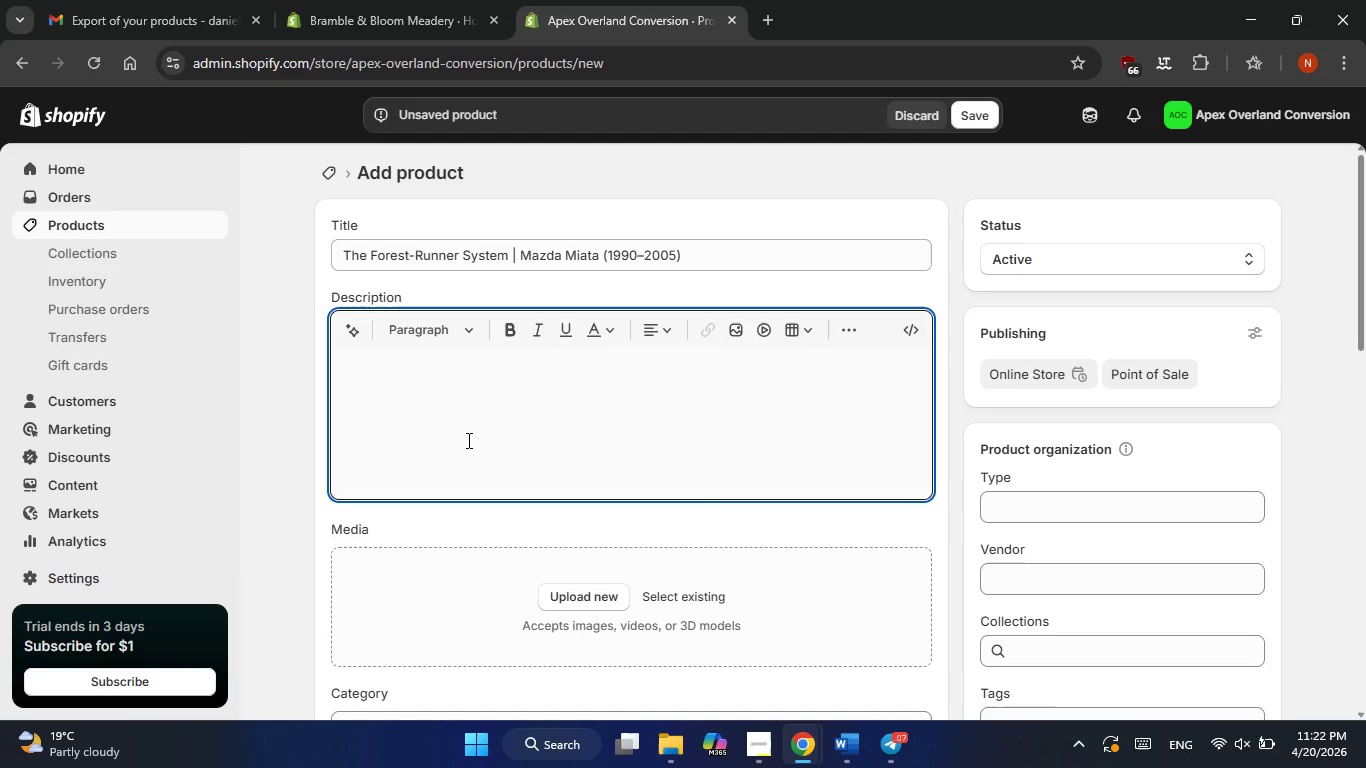 
key(Alt+Control+AltLeft)
 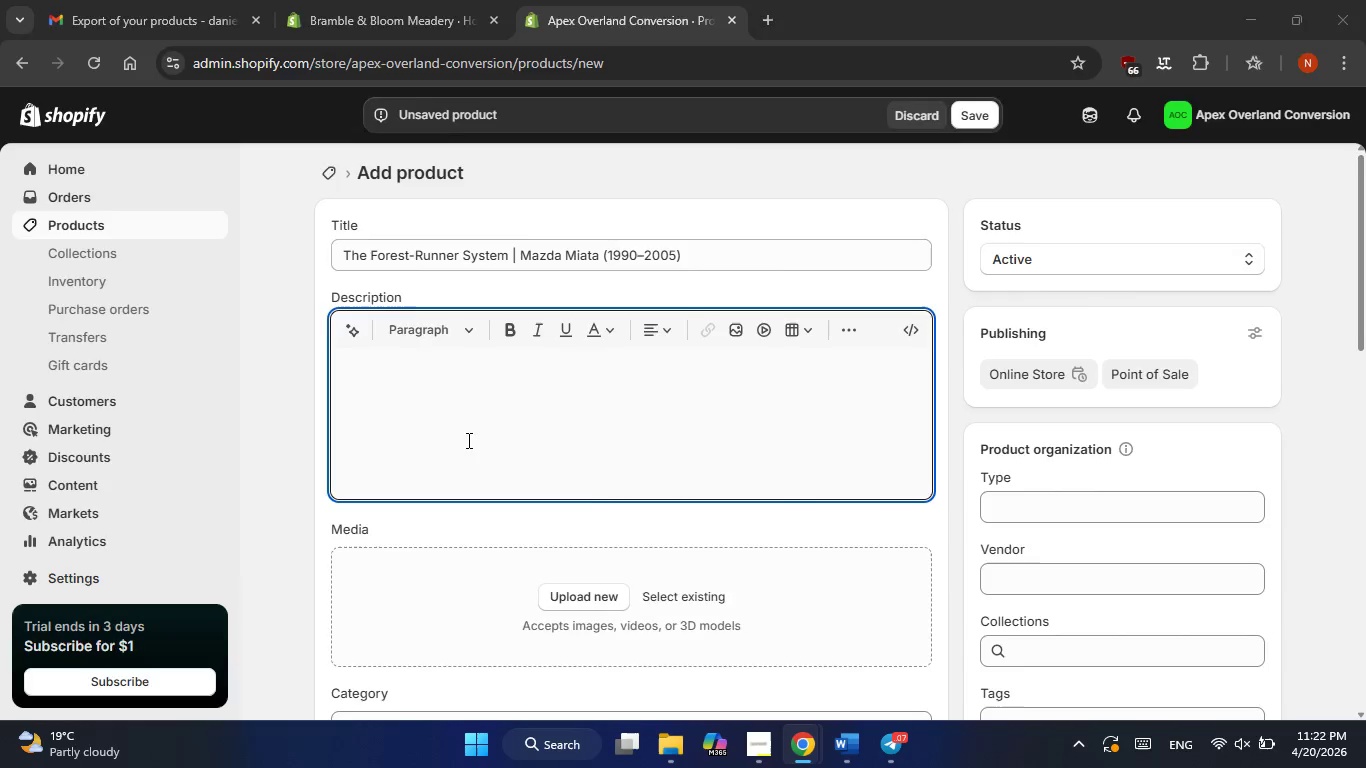 
key(Alt+Control+Tab)
 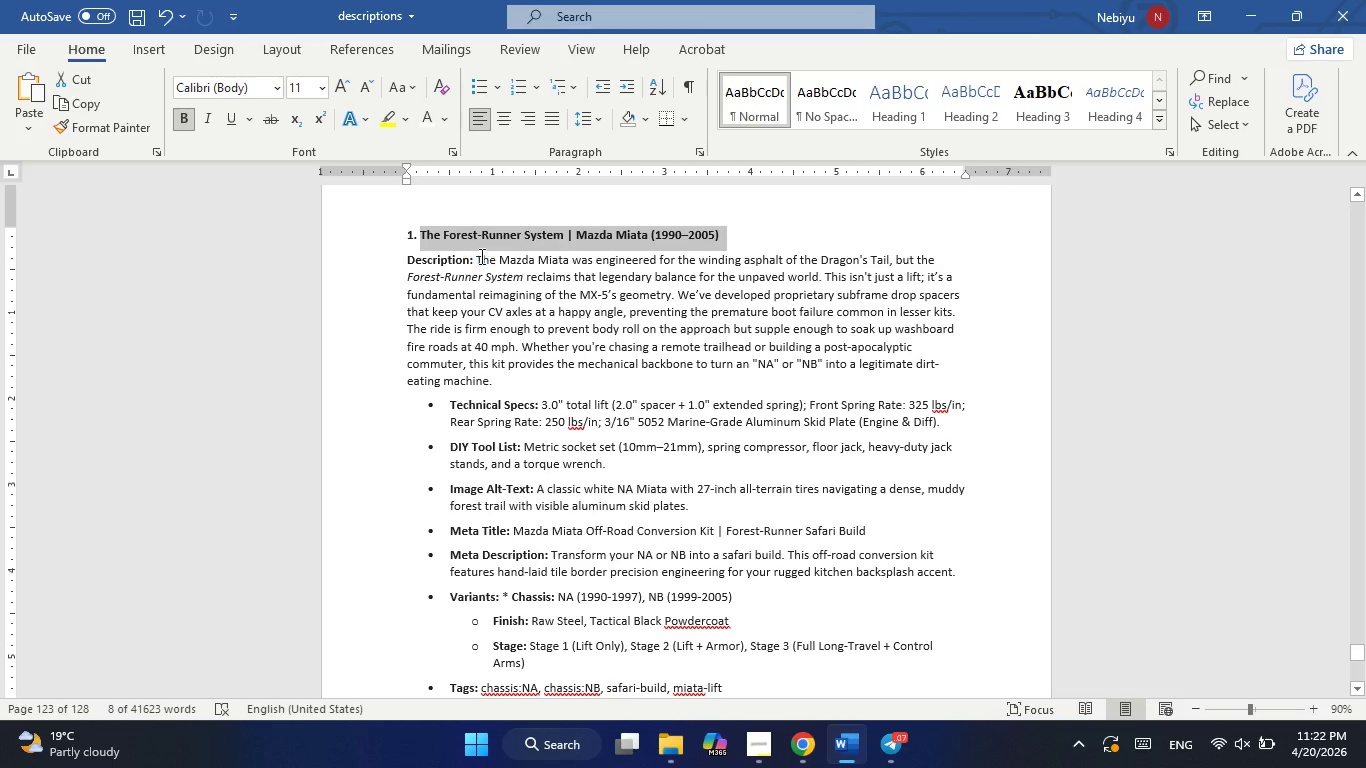 
left_click_drag(start_coordinate=[476, 259], to_coordinate=[628, 472])
 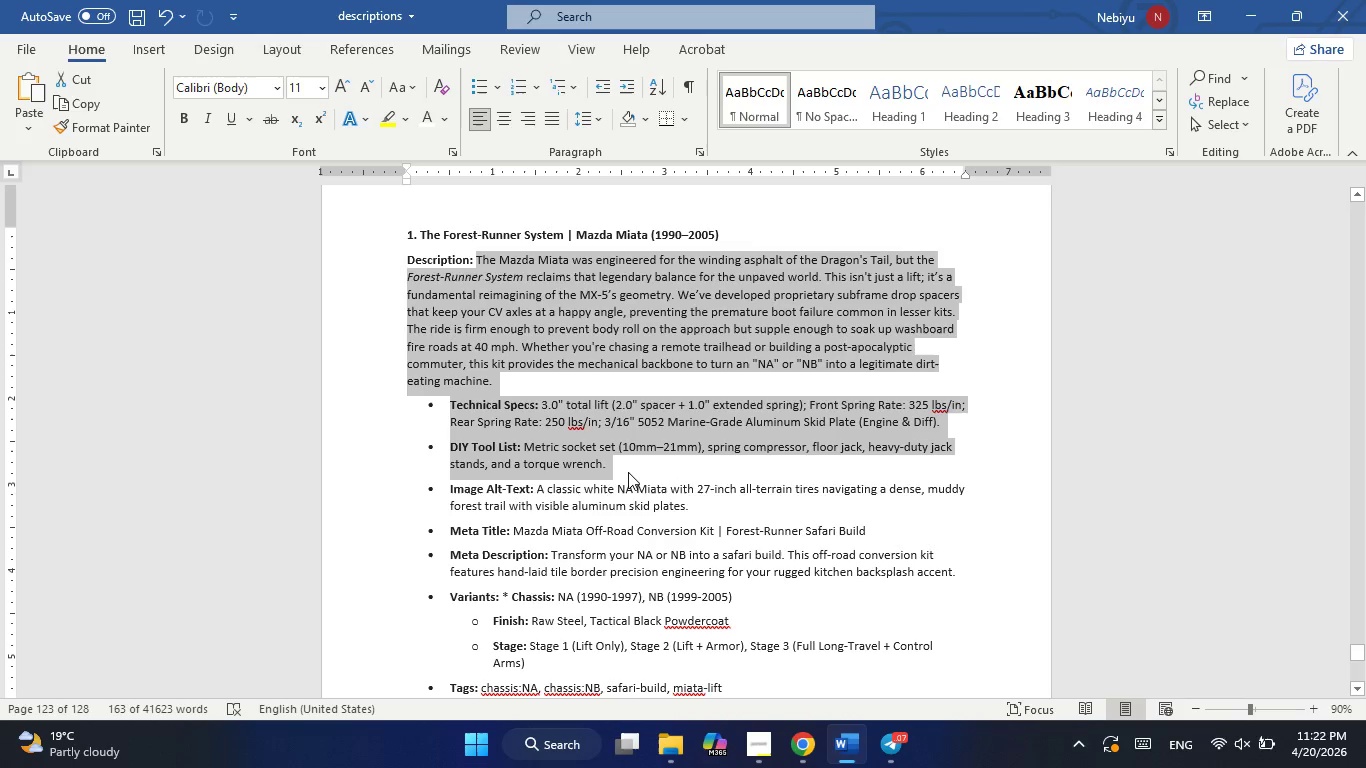 
key(Control+C)
 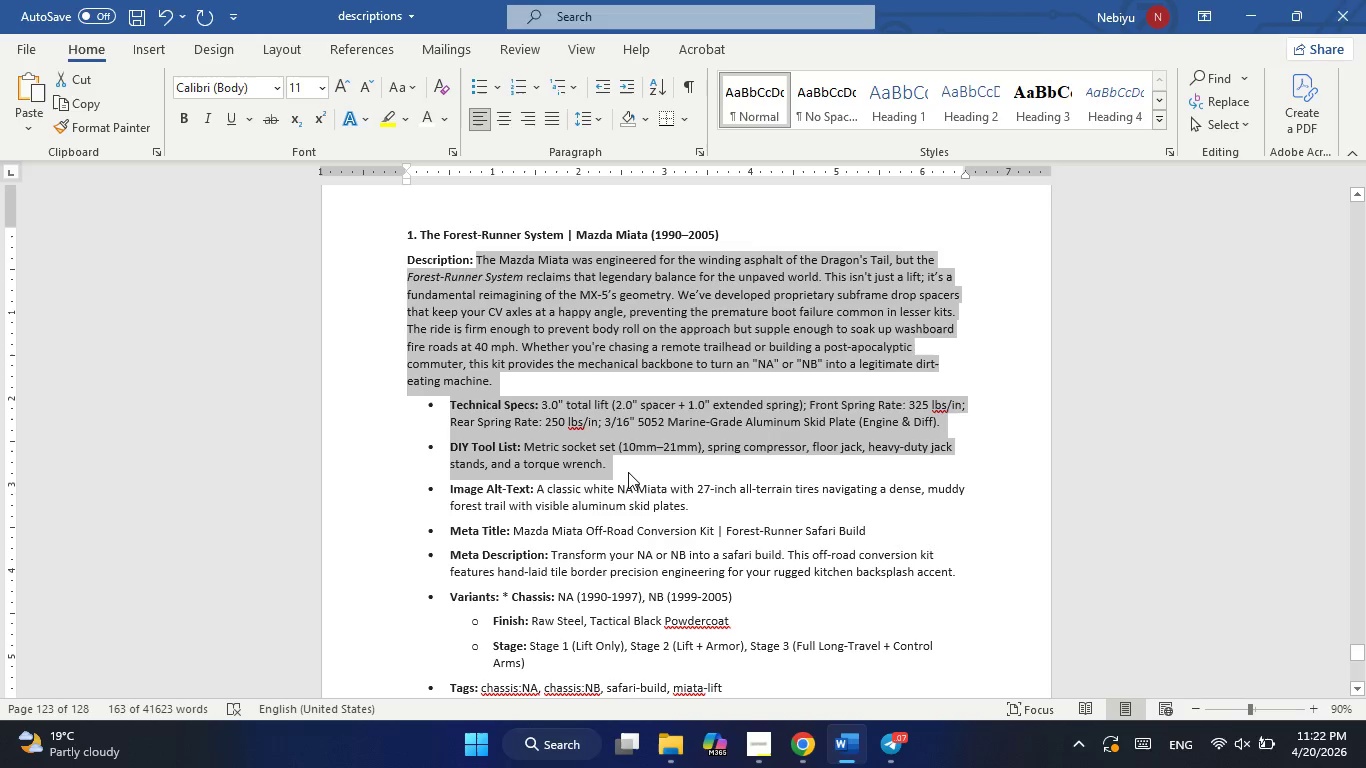 
key(Alt+Tab)
 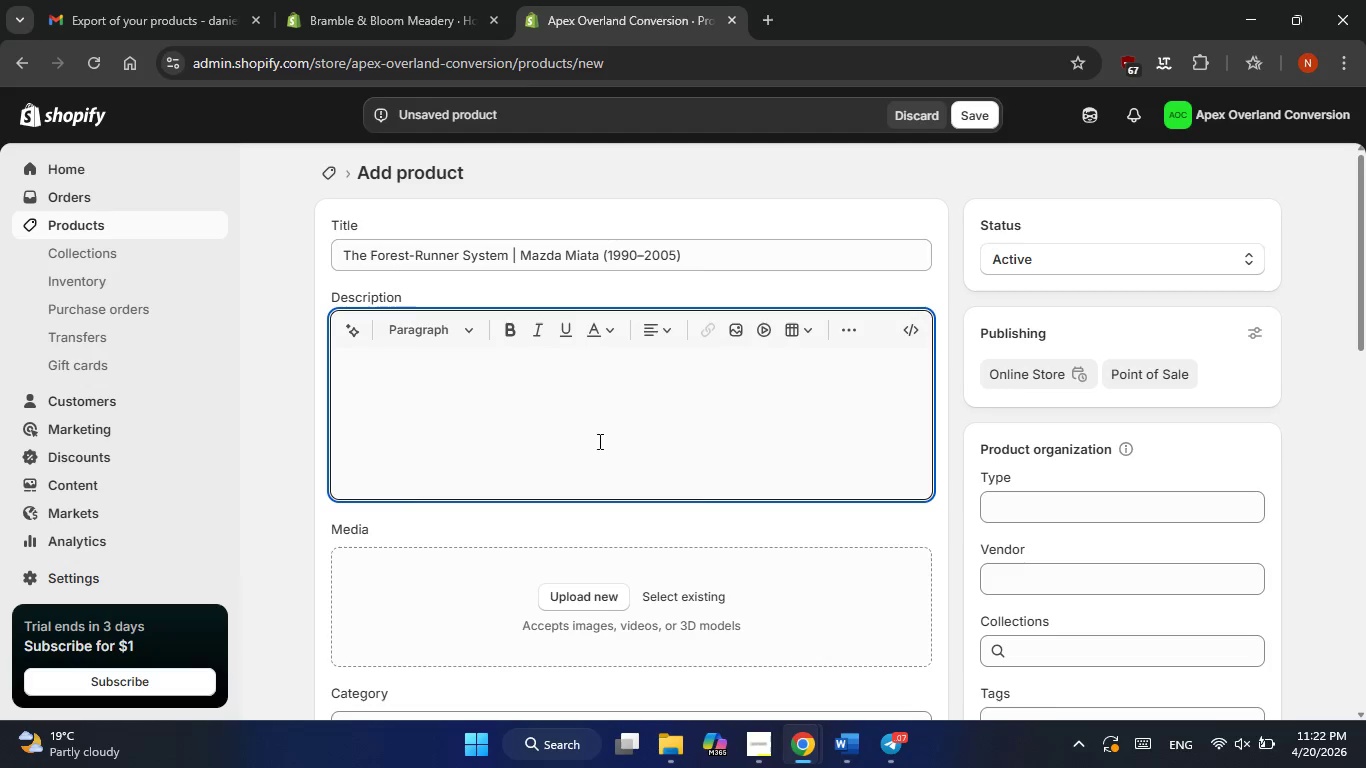 
left_click([592, 435])
 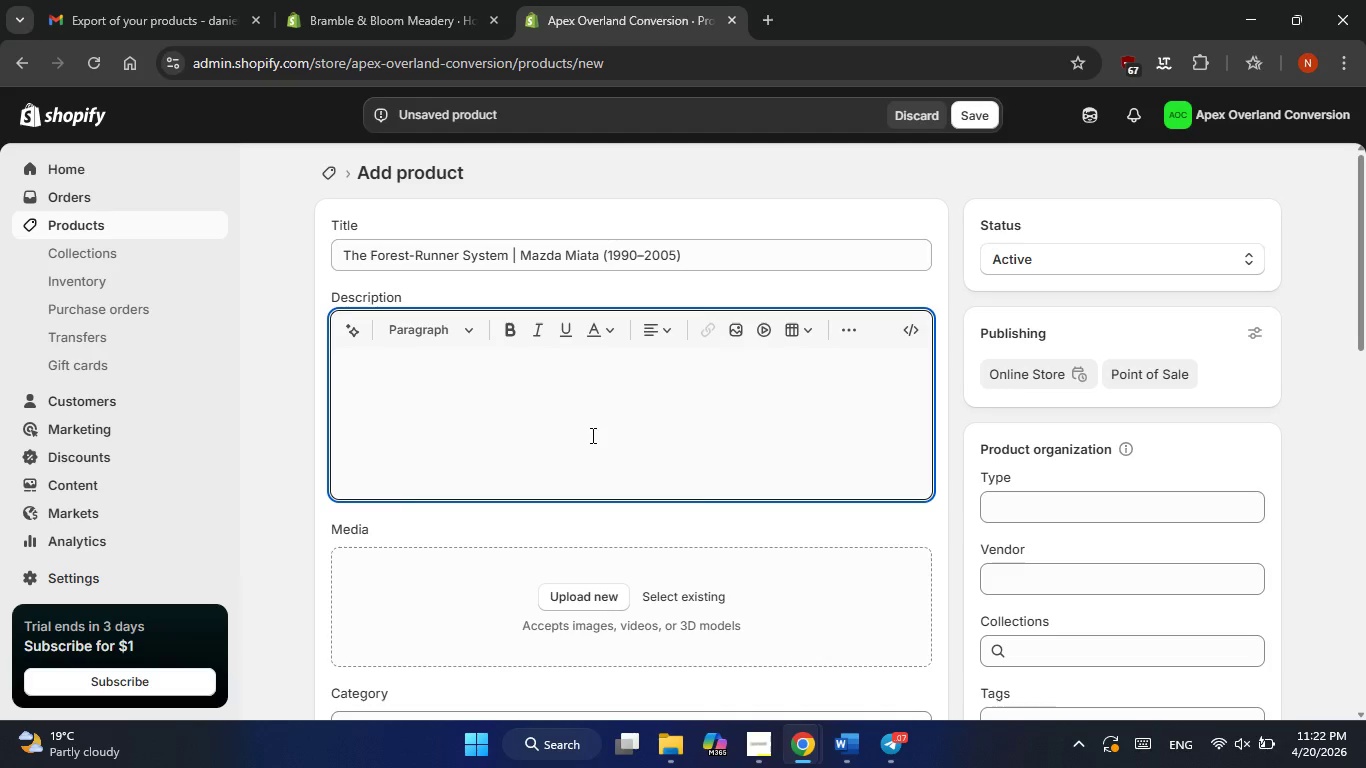 
right_click([591, 435])
 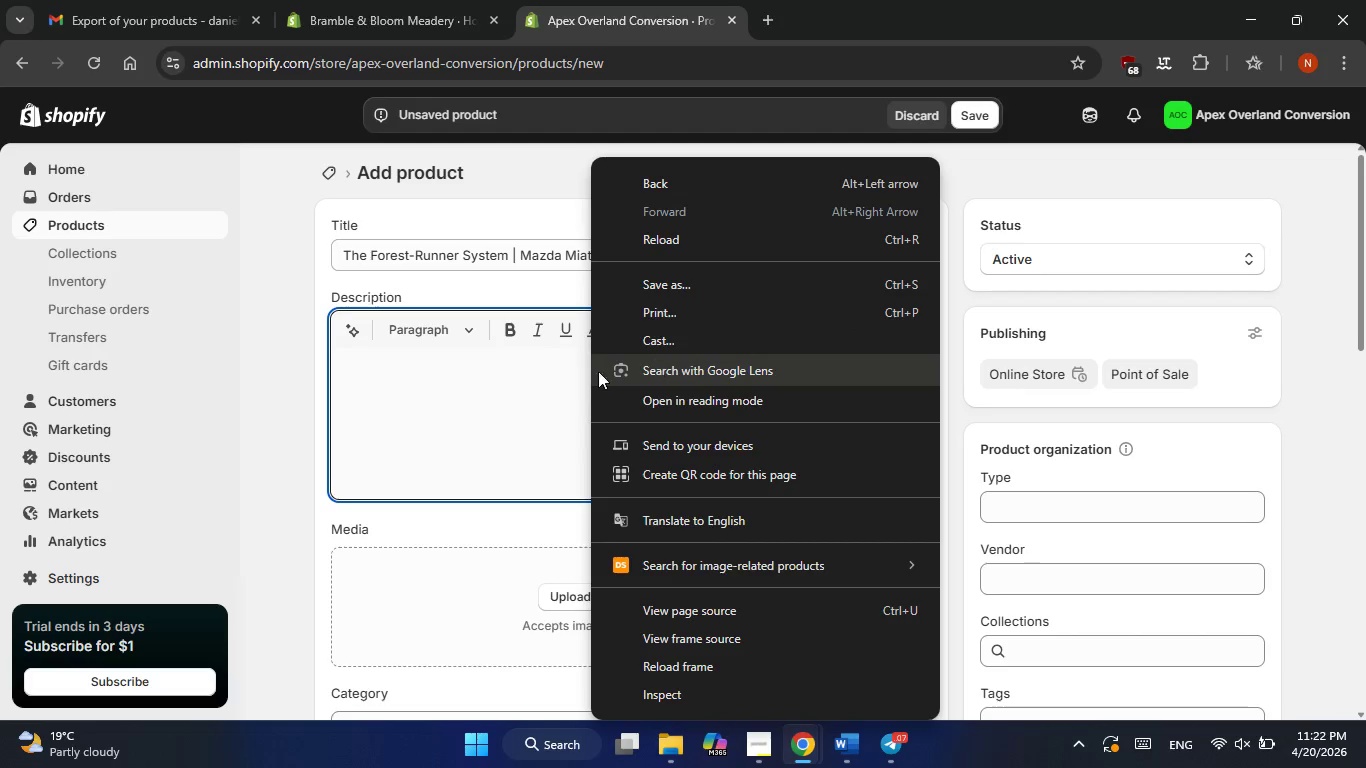 
left_click([502, 391])
 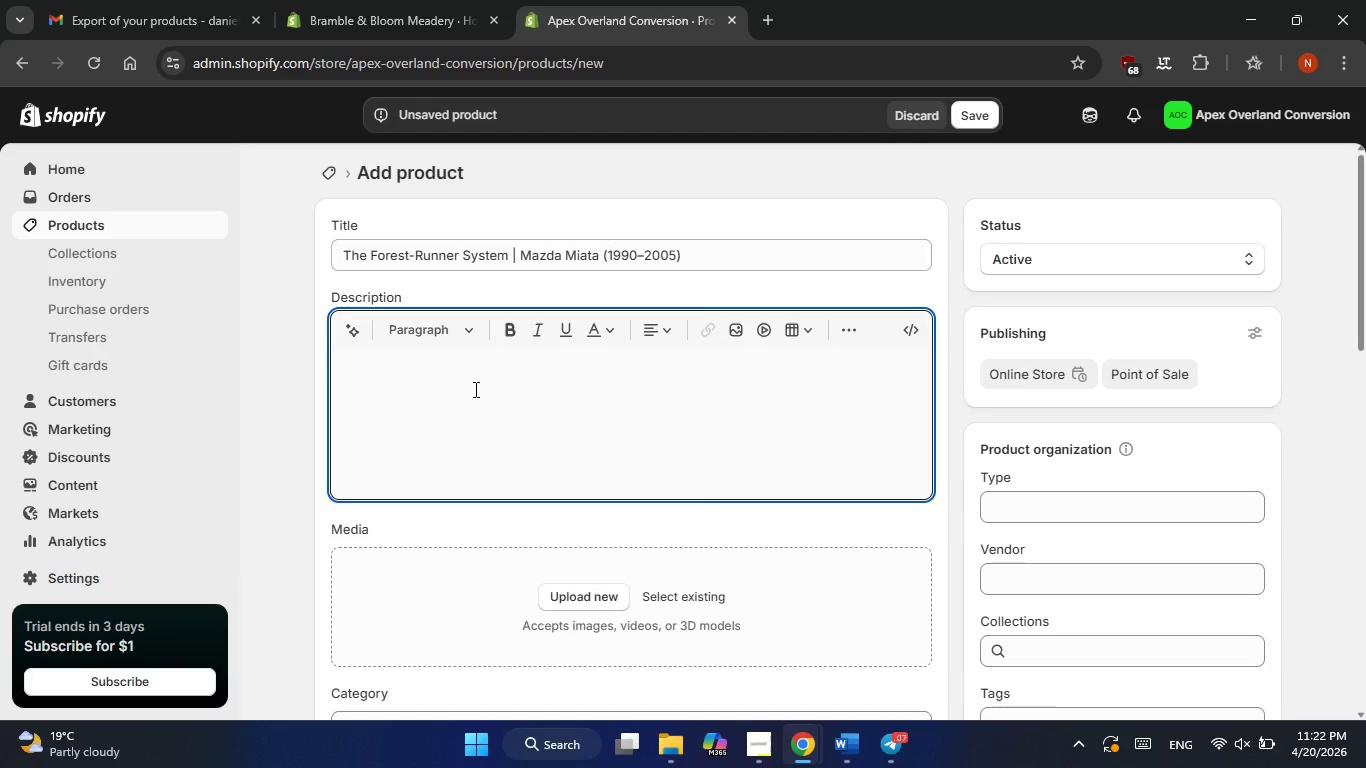 
right_click([474, 389])
 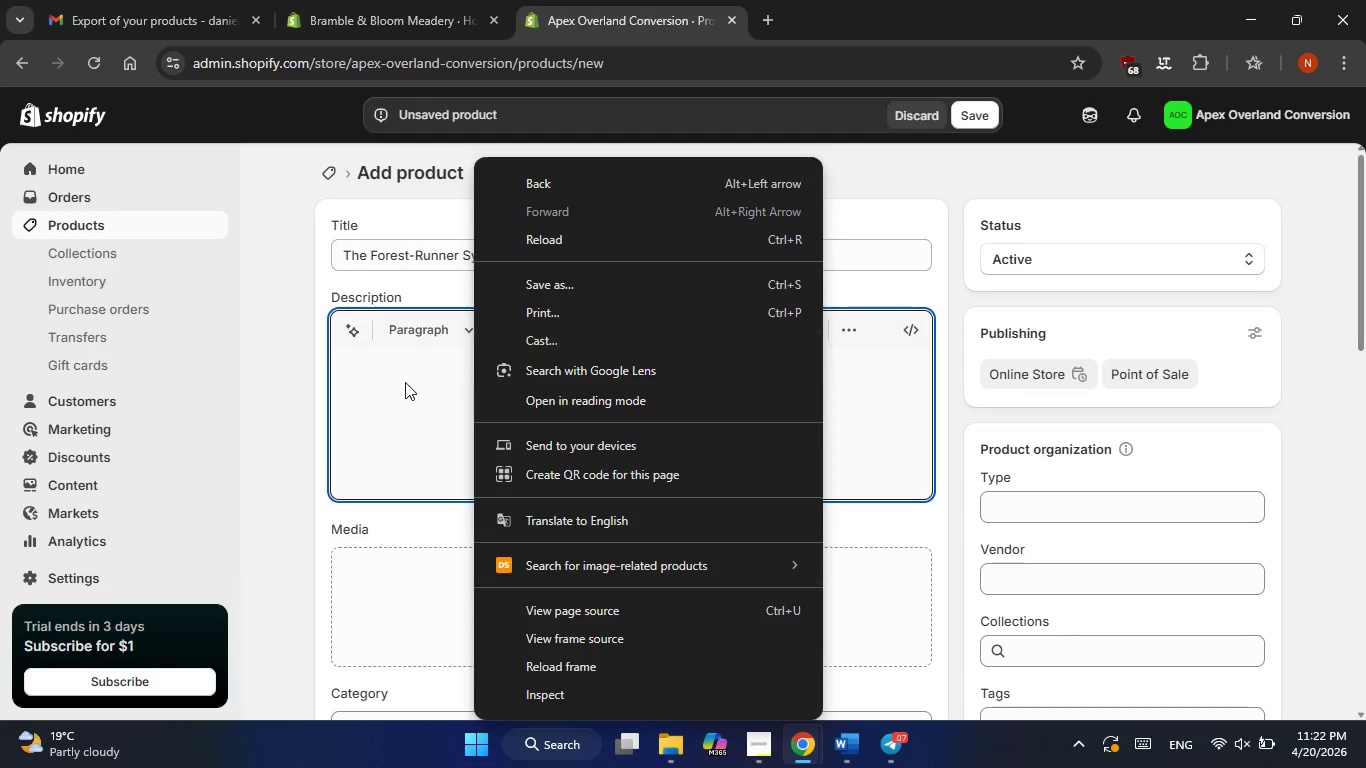 
left_click([405, 383])
 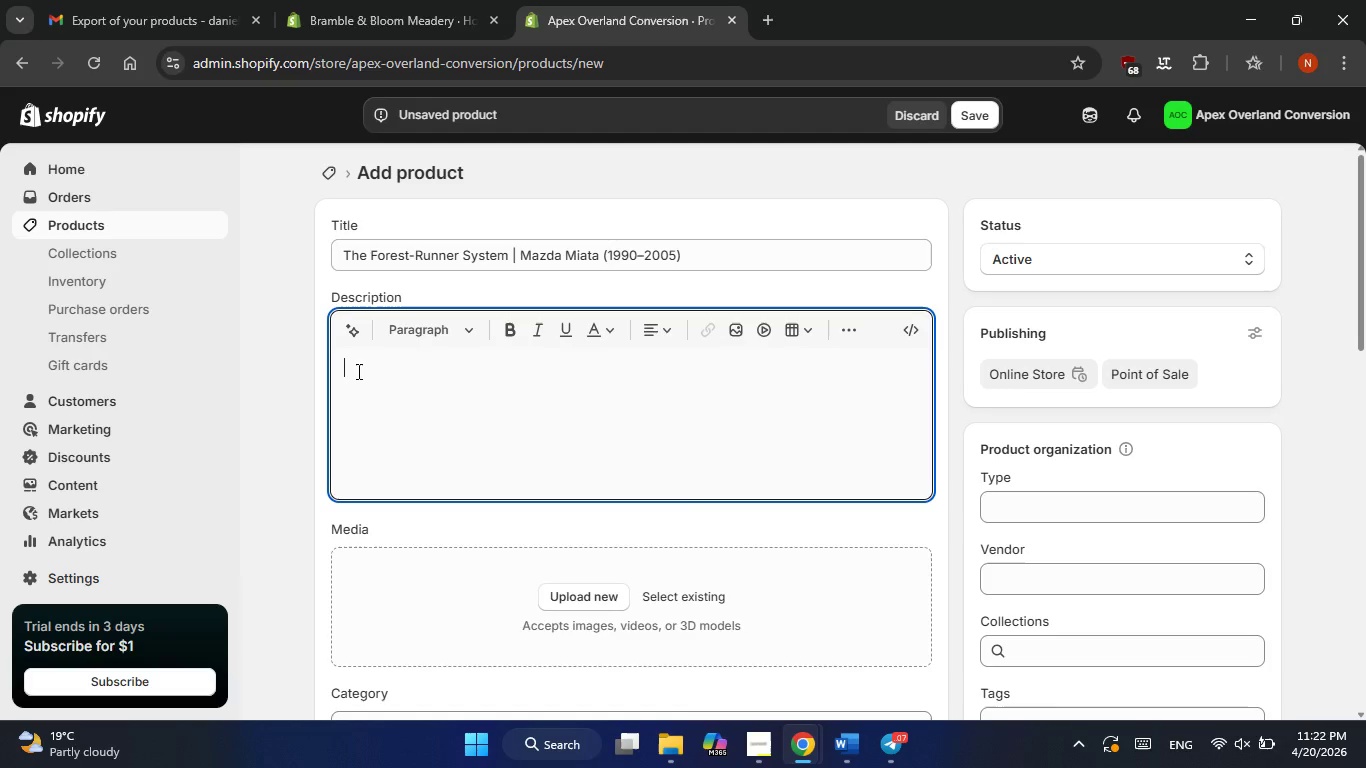 
right_click([357, 371])
 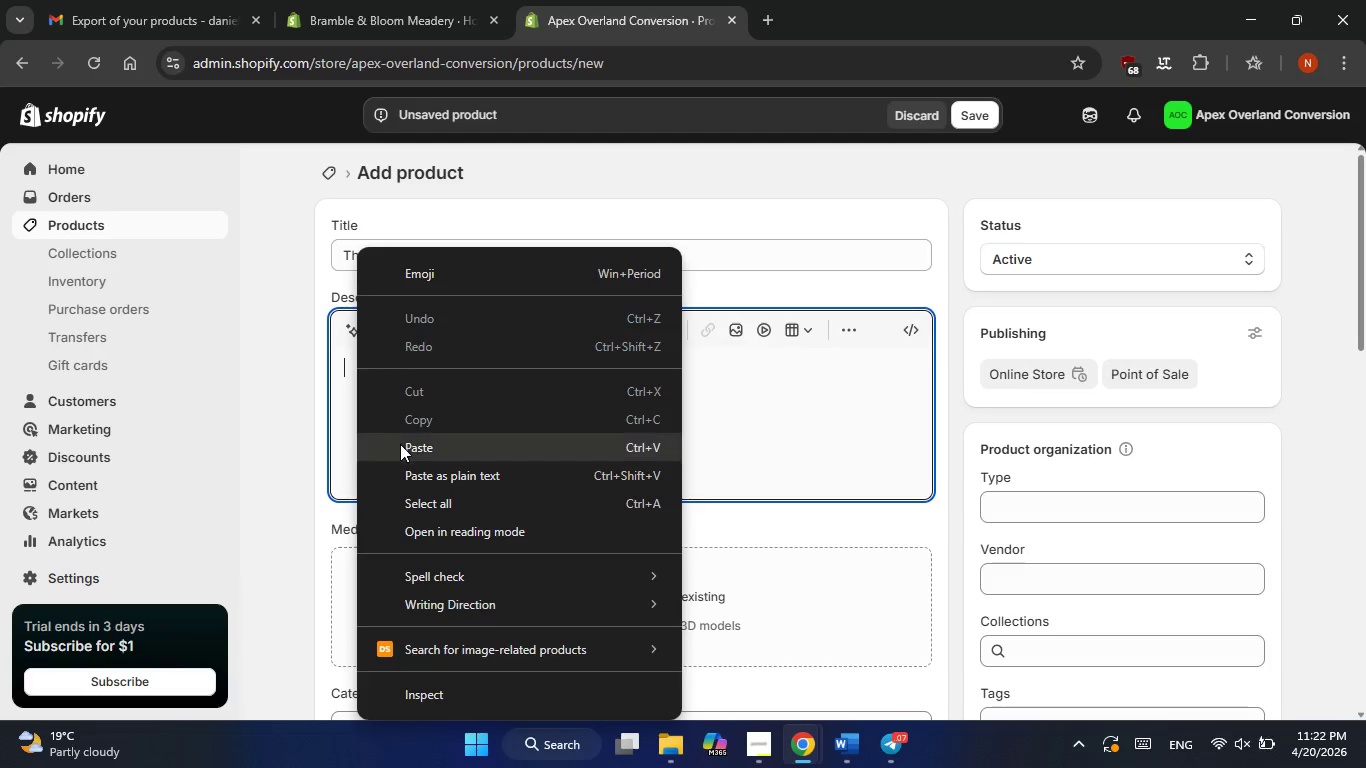 
left_click([401, 444])
 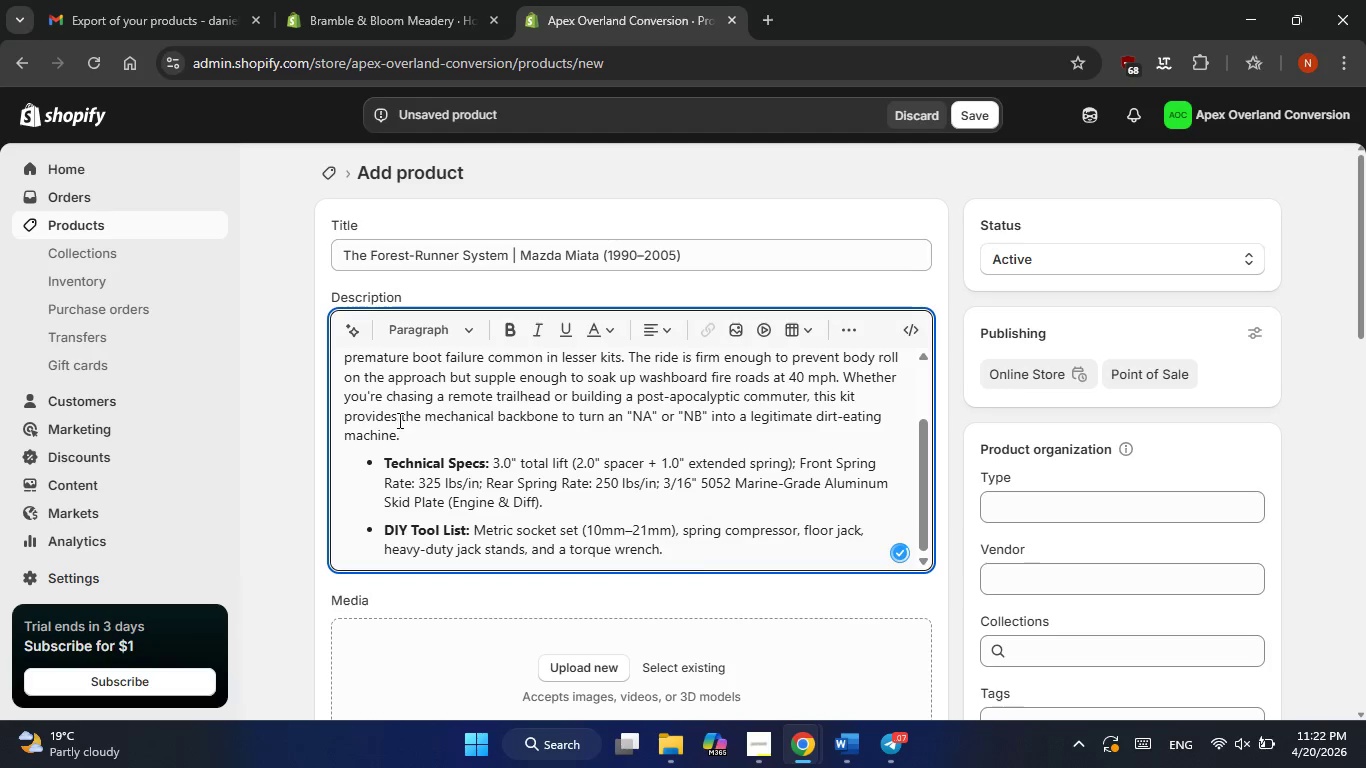 
scroll: coordinate [398, 420], scroll_direction: up, amount: 8.0
 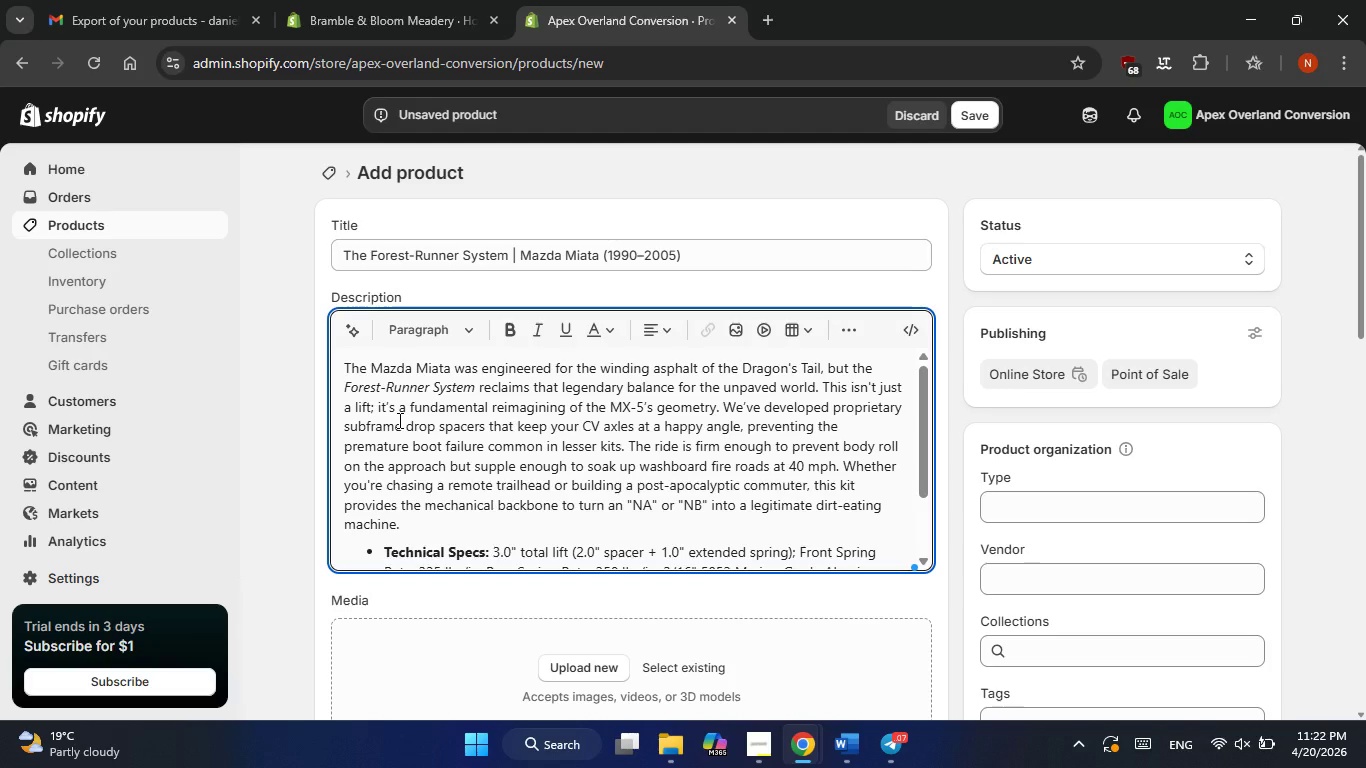 
scroll: coordinate [398, 420], scroll_direction: down, amount: 3.0
 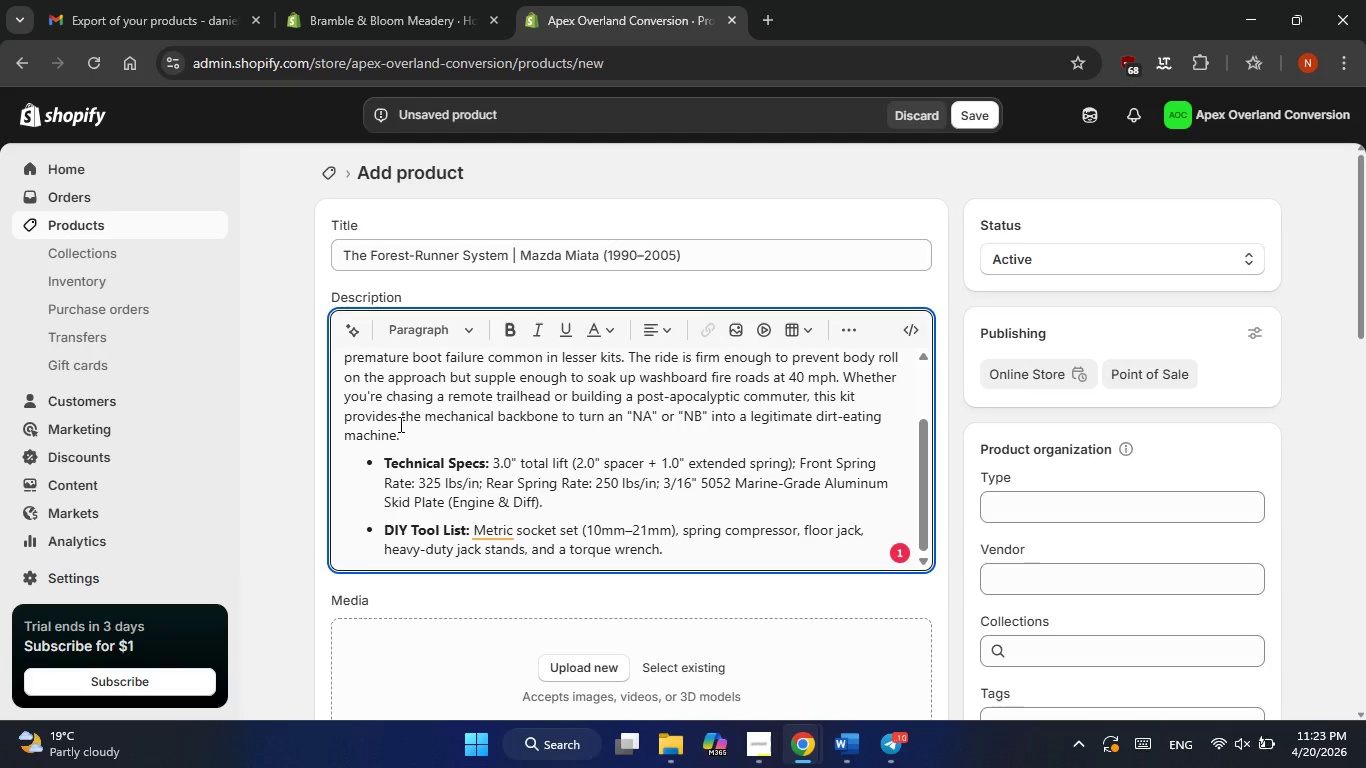 
wait(27.54)
 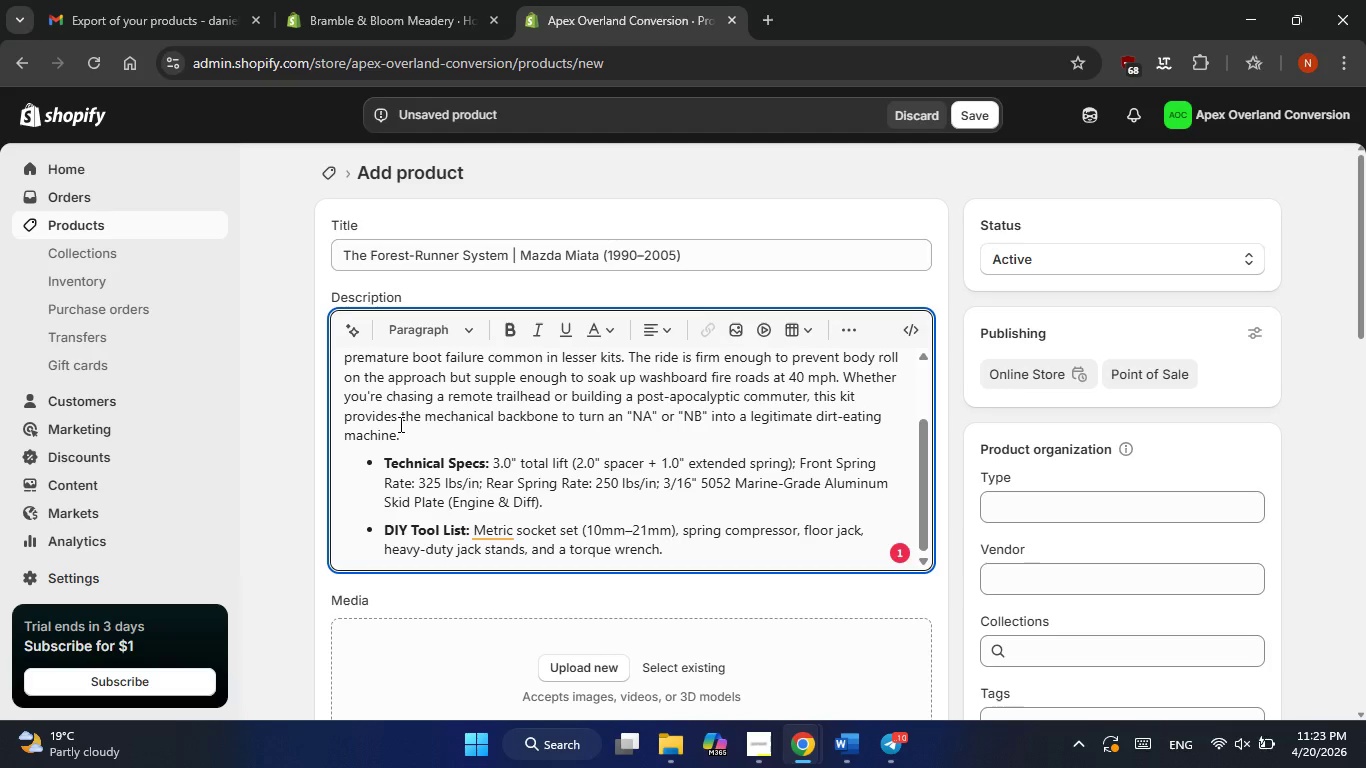 
scroll: coordinate [743, 528], scroll_direction: down, amount: 1.0
 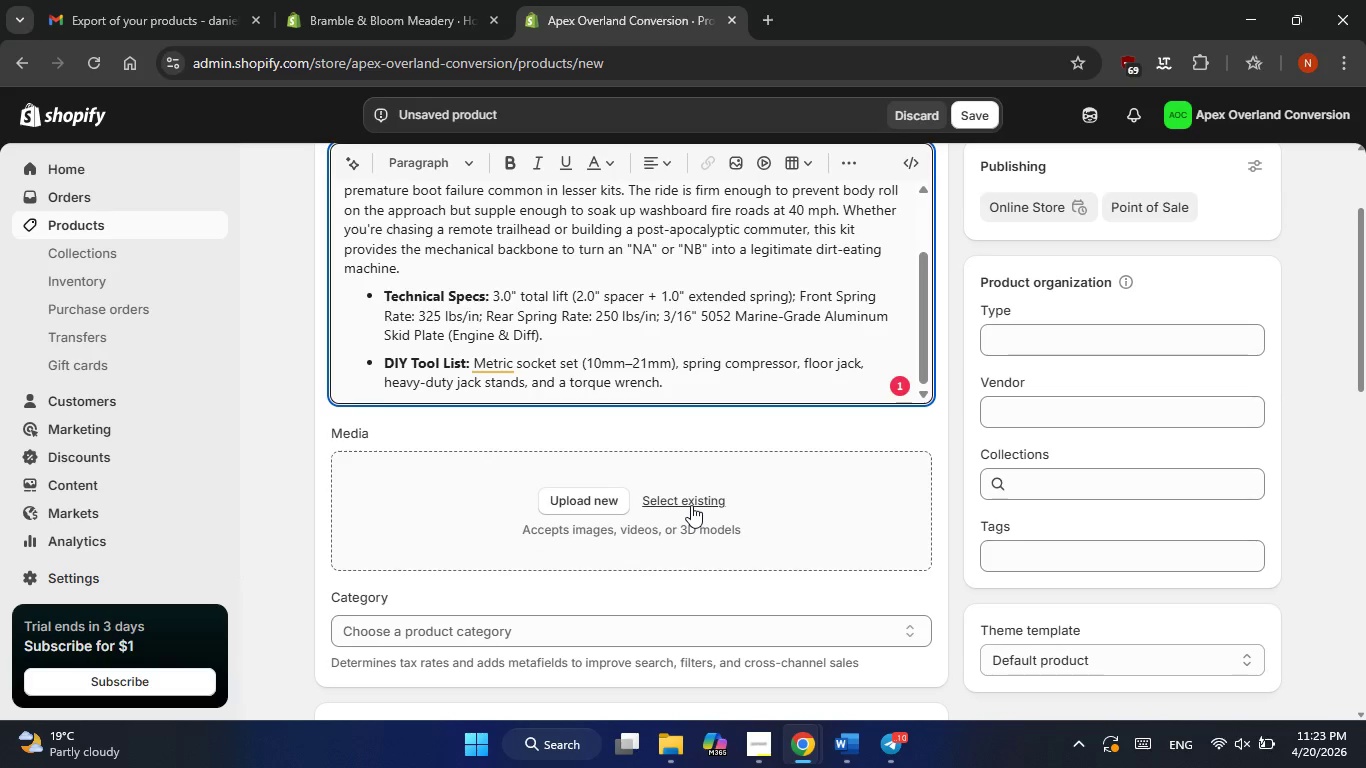 
scroll: coordinate [691, 504], scroll_direction: up, amount: 4.0
 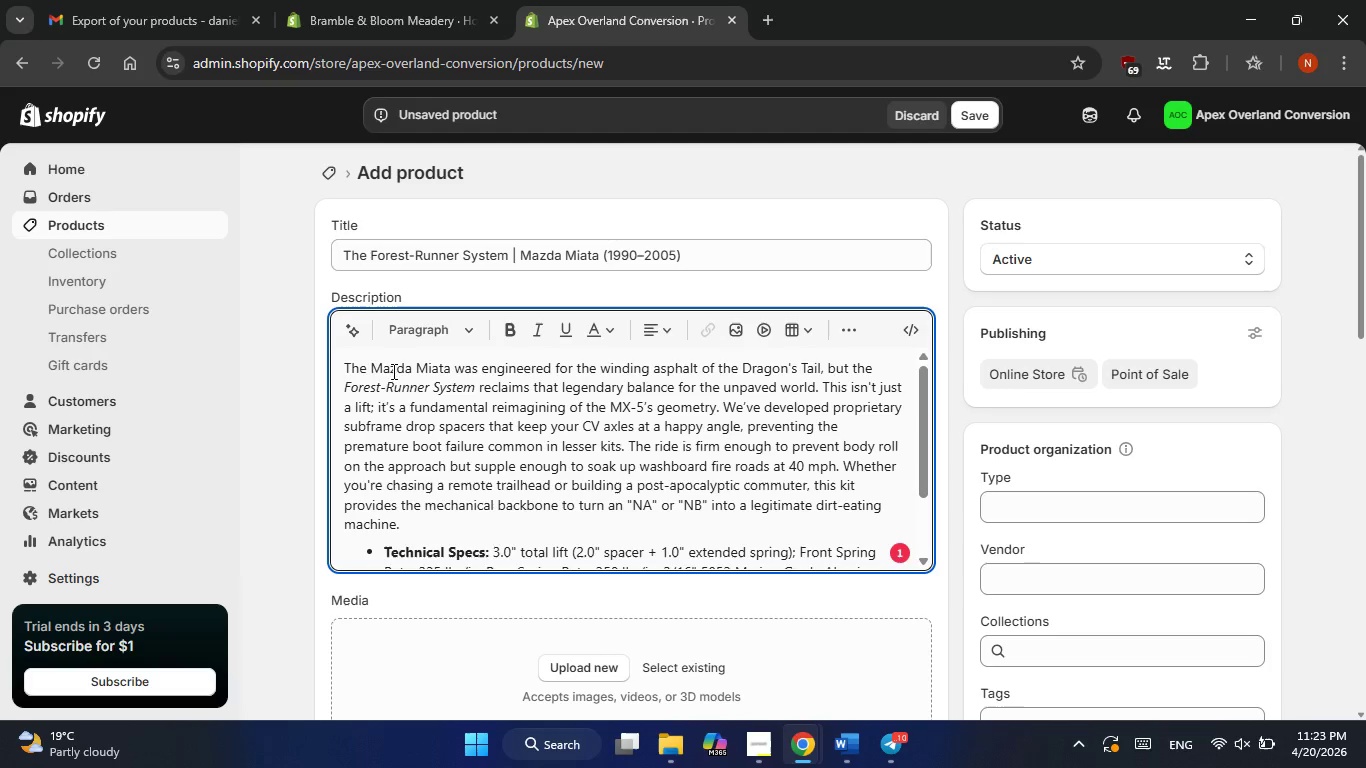 
left_click_drag(start_coordinate=[373, 367], to_coordinate=[451, 368])
 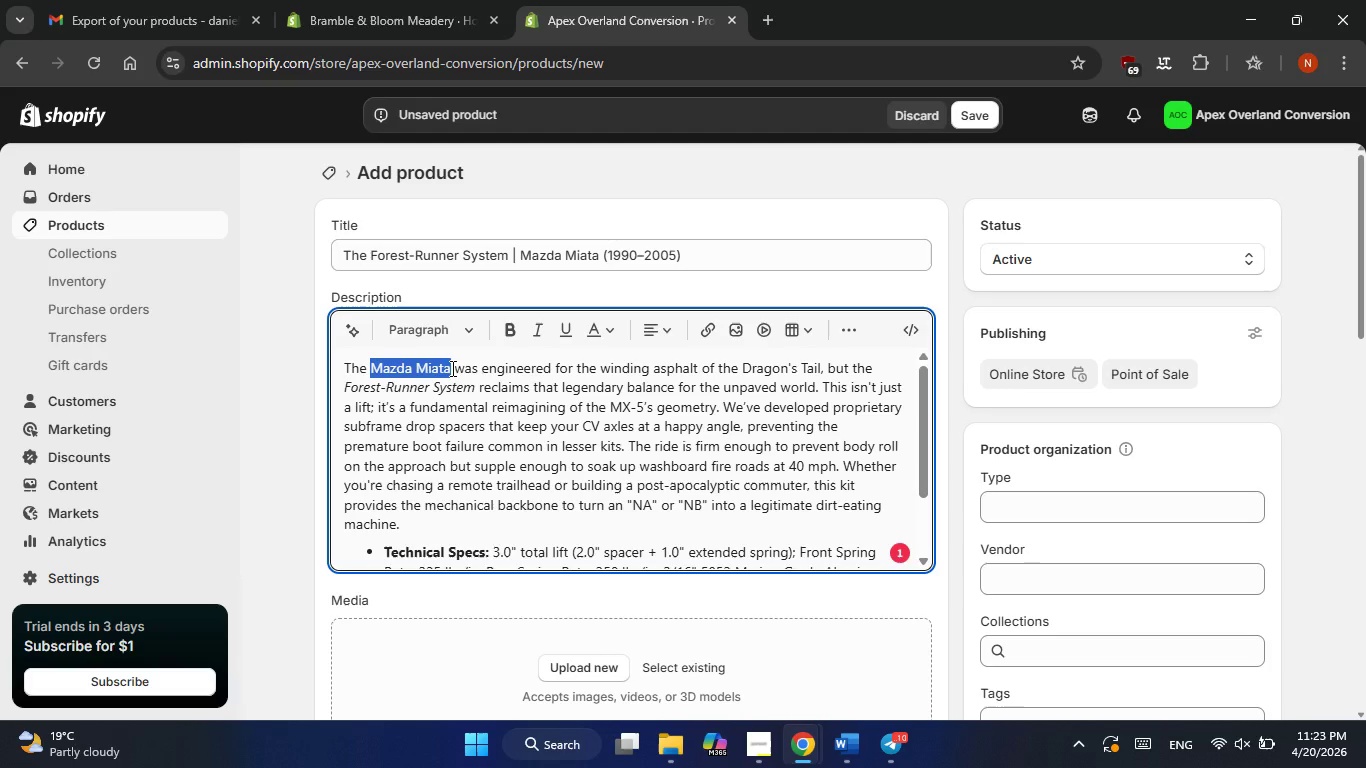 
key(Control+C)
 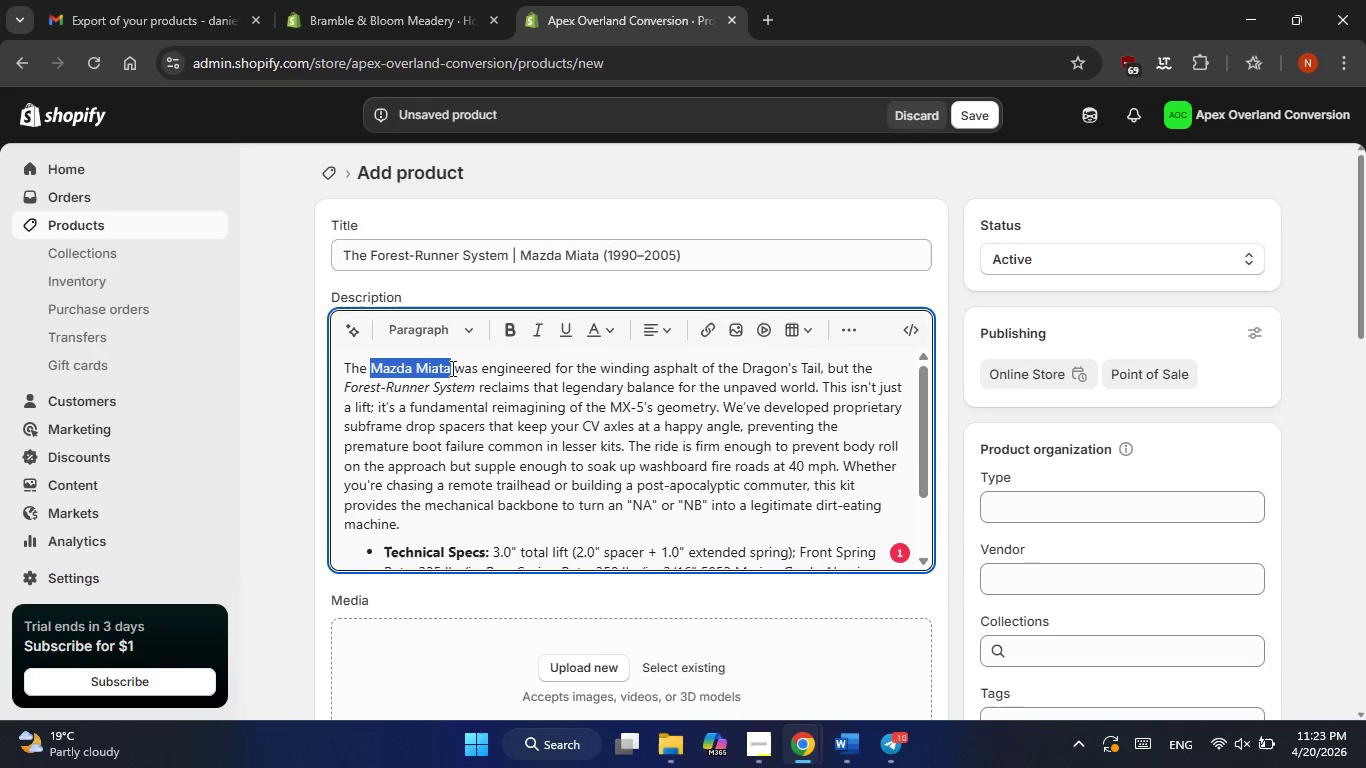 
key(Alt+Tab)
 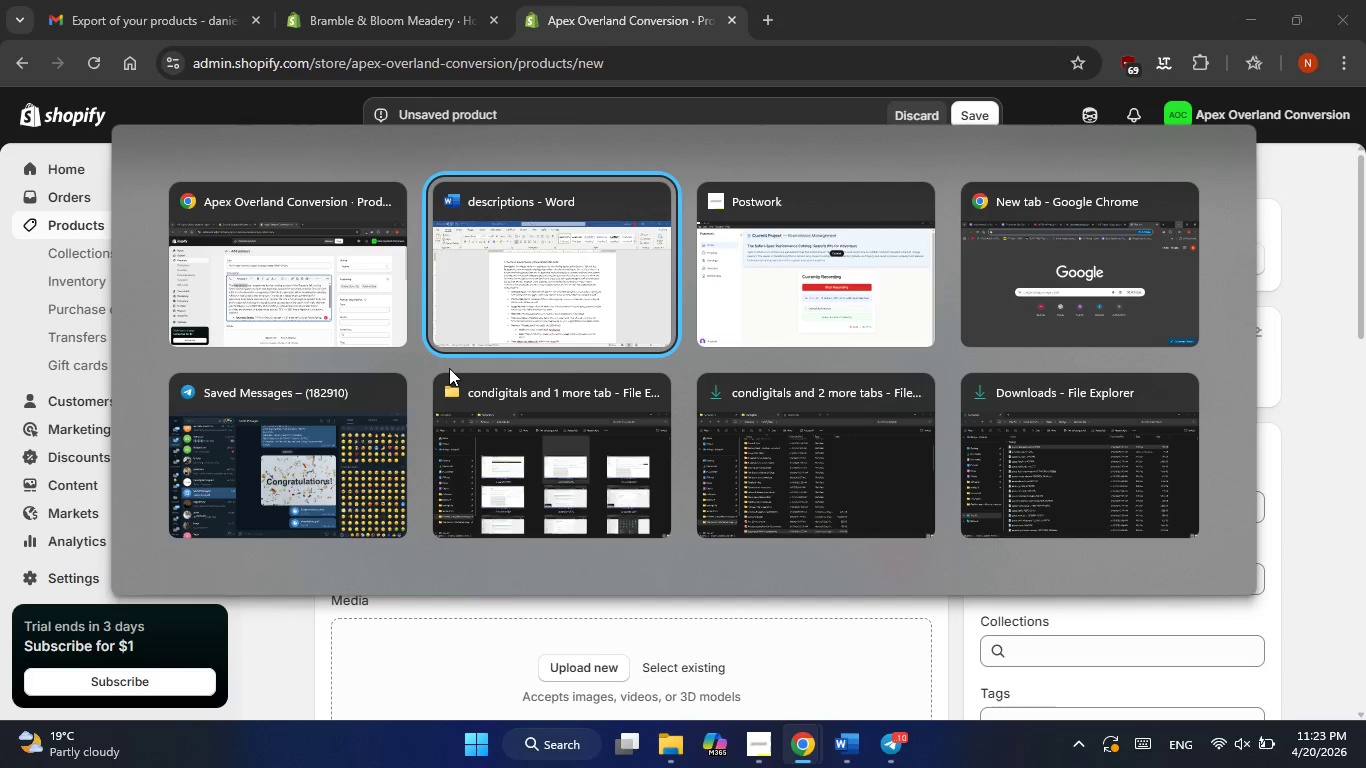 
key(Alt+ArrowLeft)
 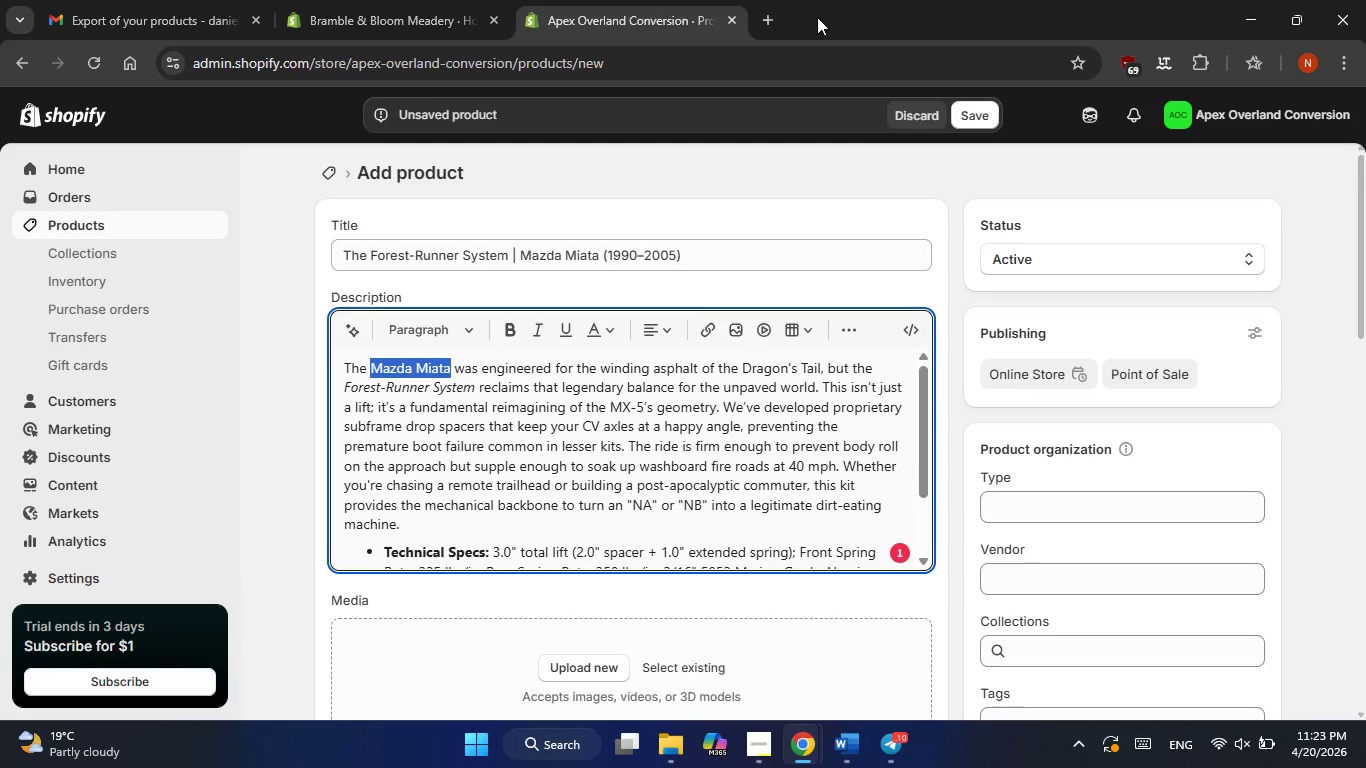 
left_click([764, 11])
 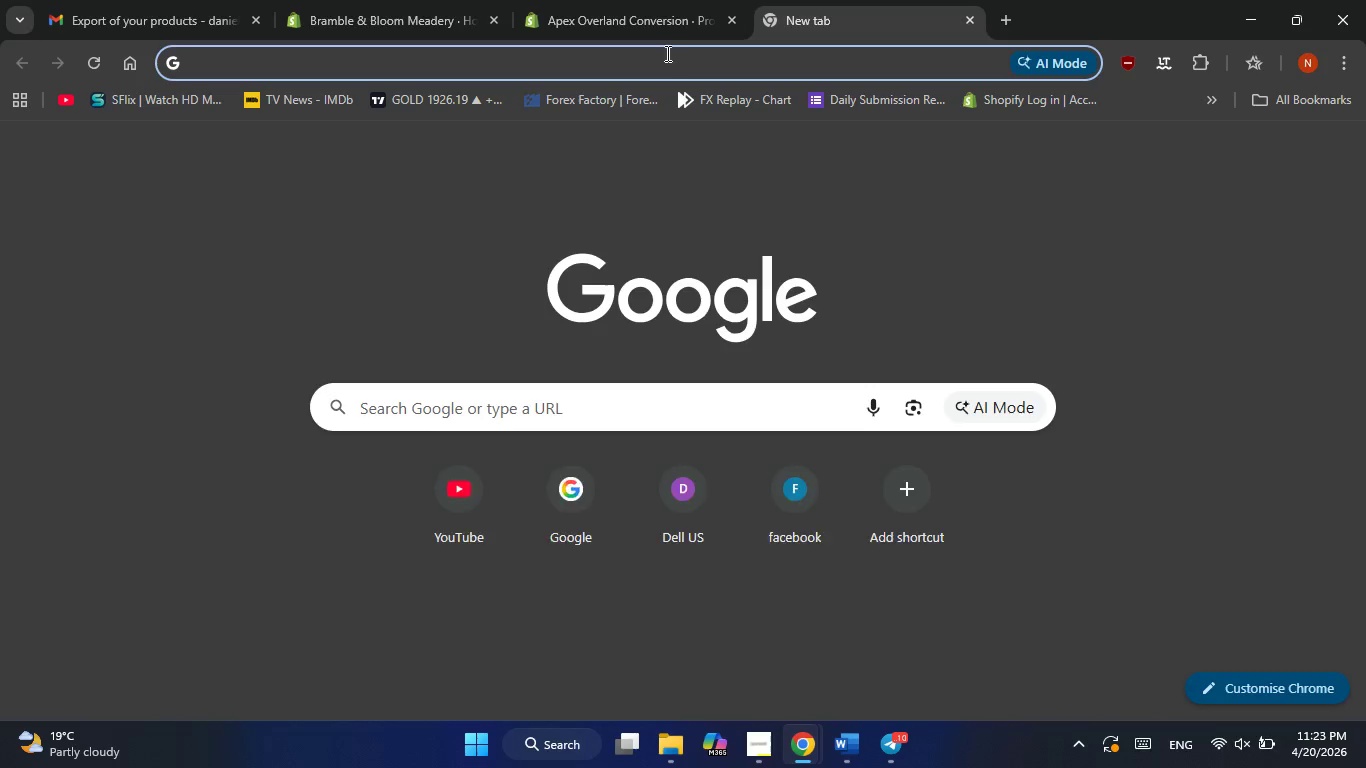 
left_click([659, 55])
 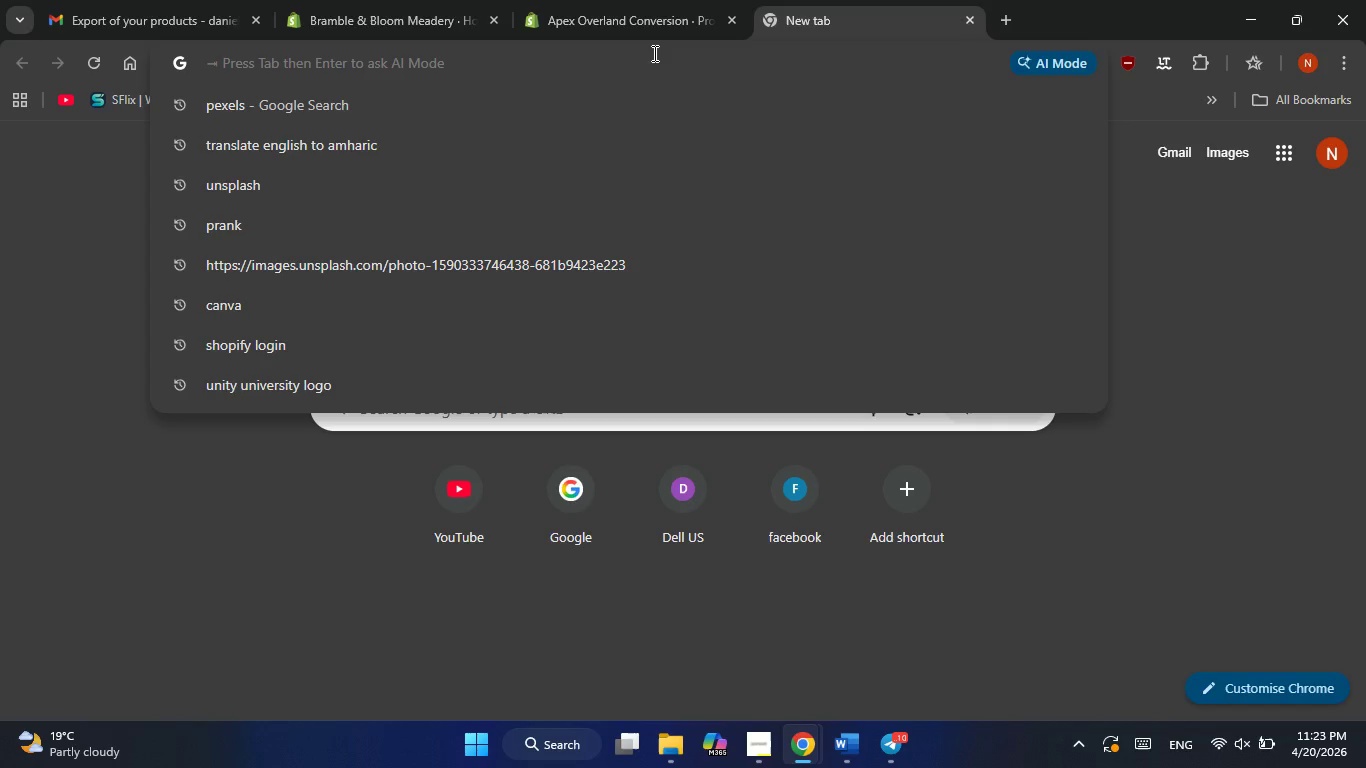 
type(pexels)
 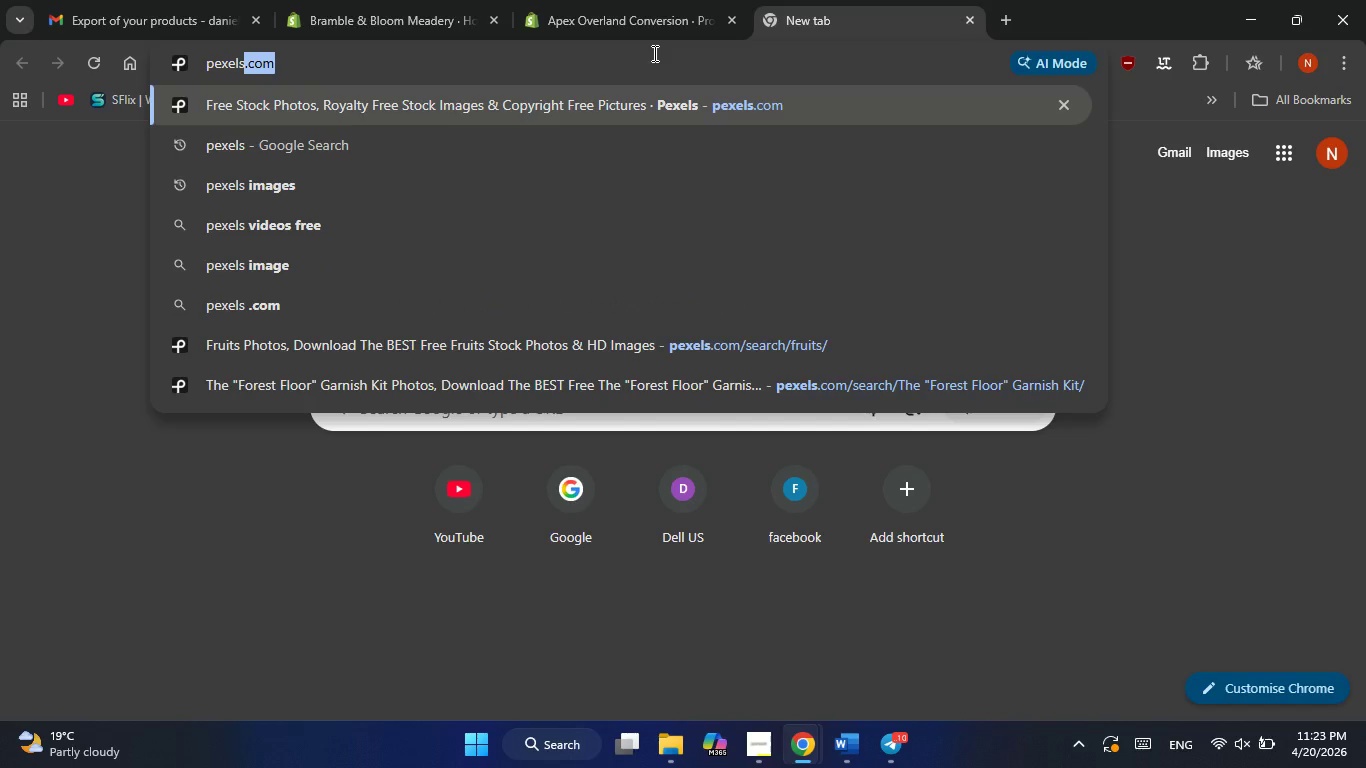 
key(Enter)
 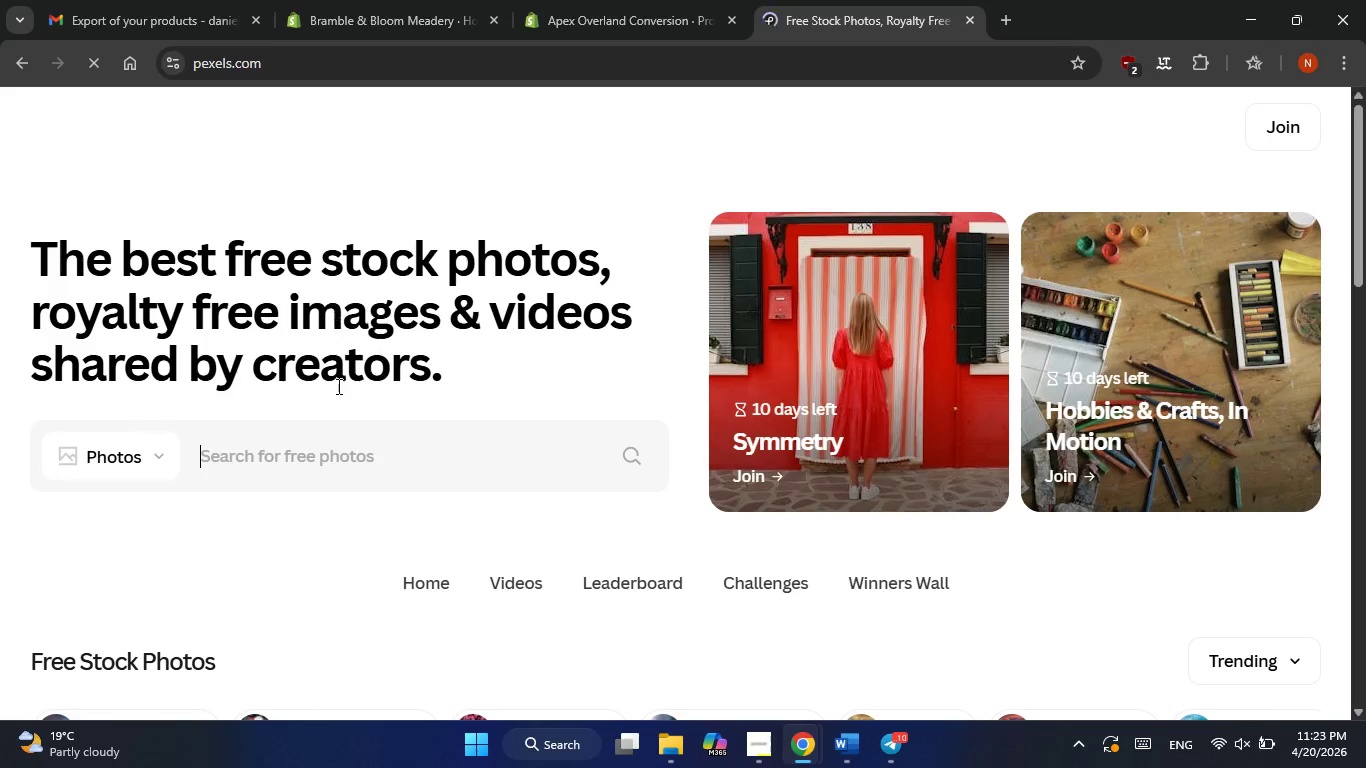 
left_click([302, 475])
 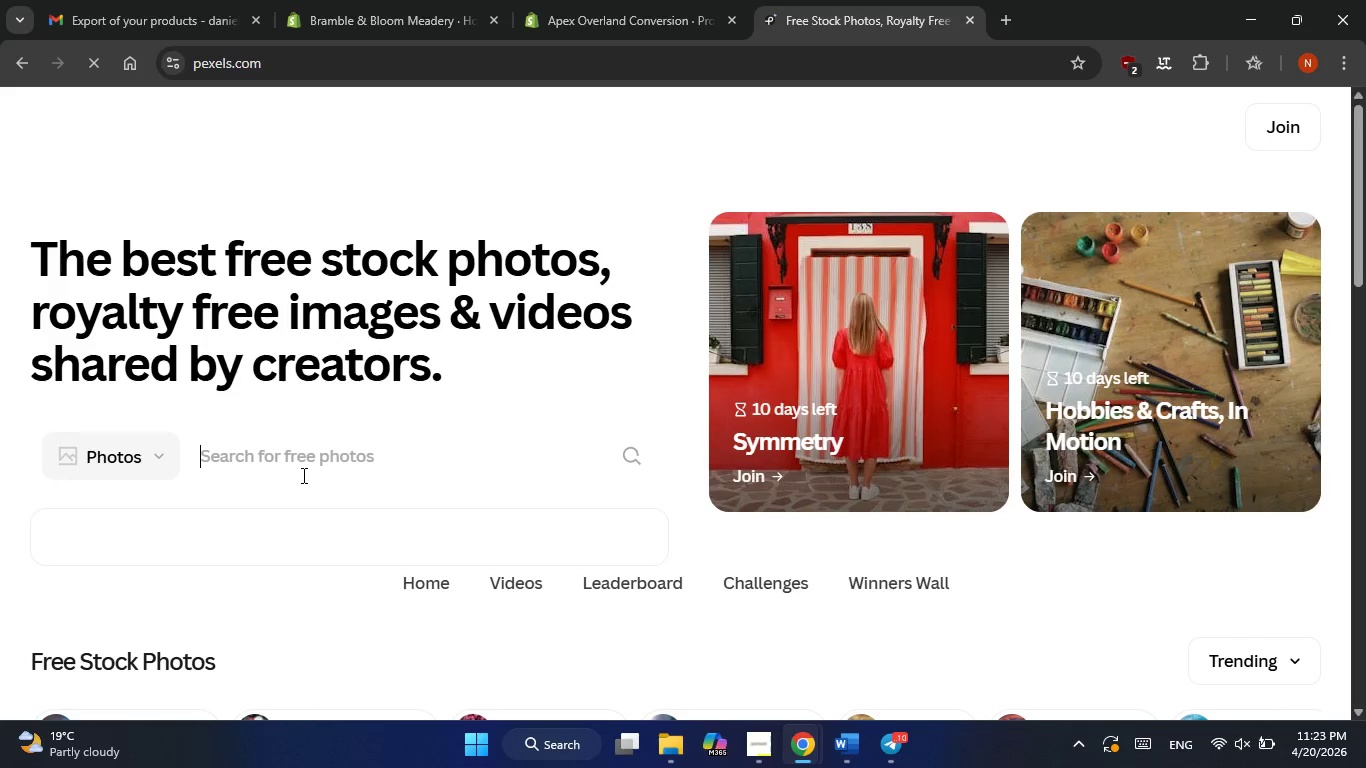 
key(Control+ControlLeft)
 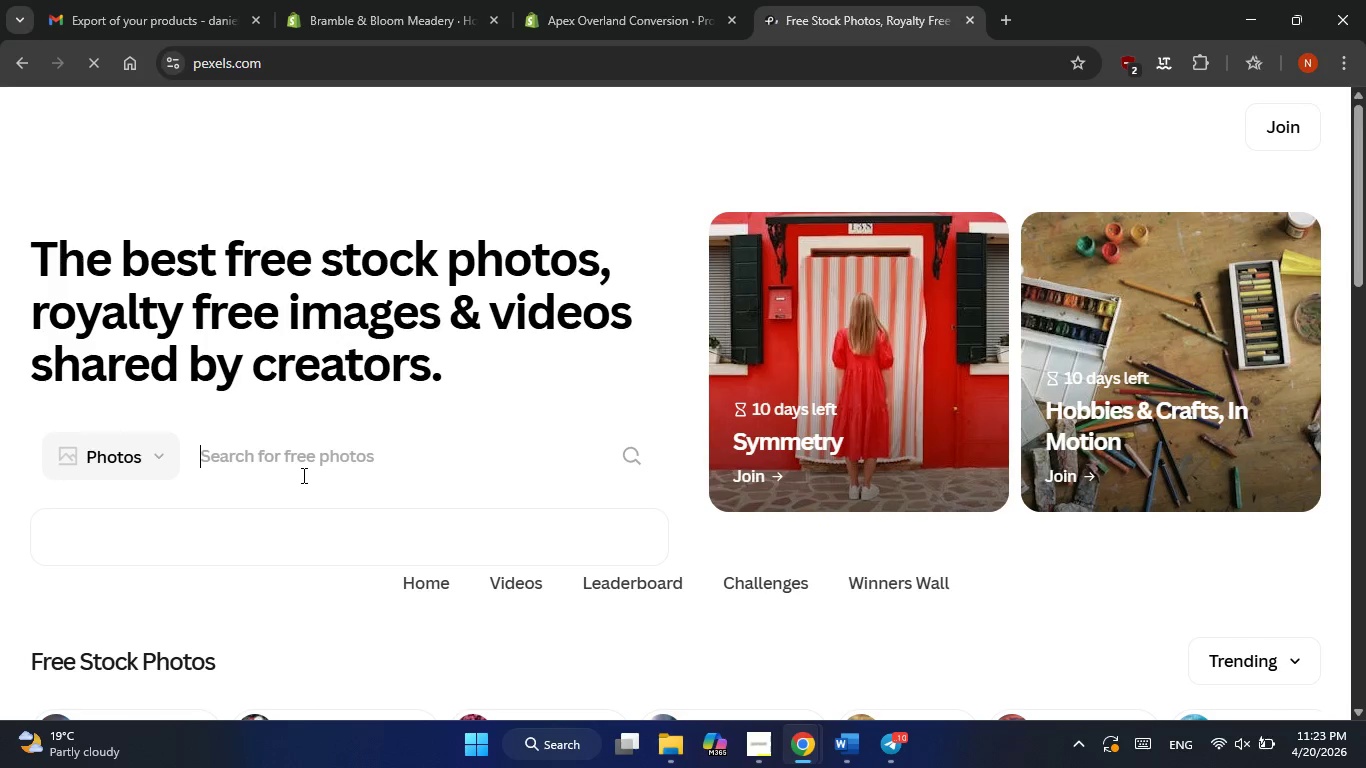 
key(Control+V)
 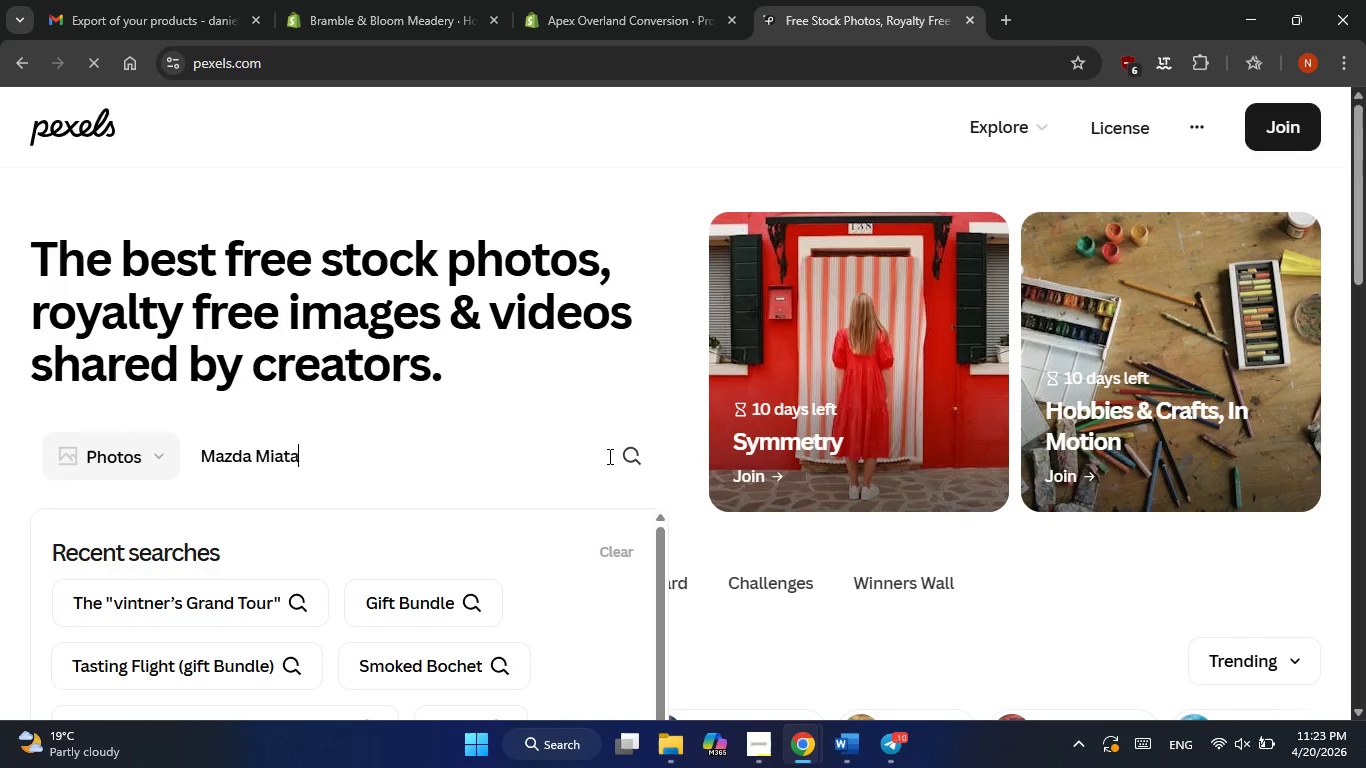 
left_click([642, 457])
 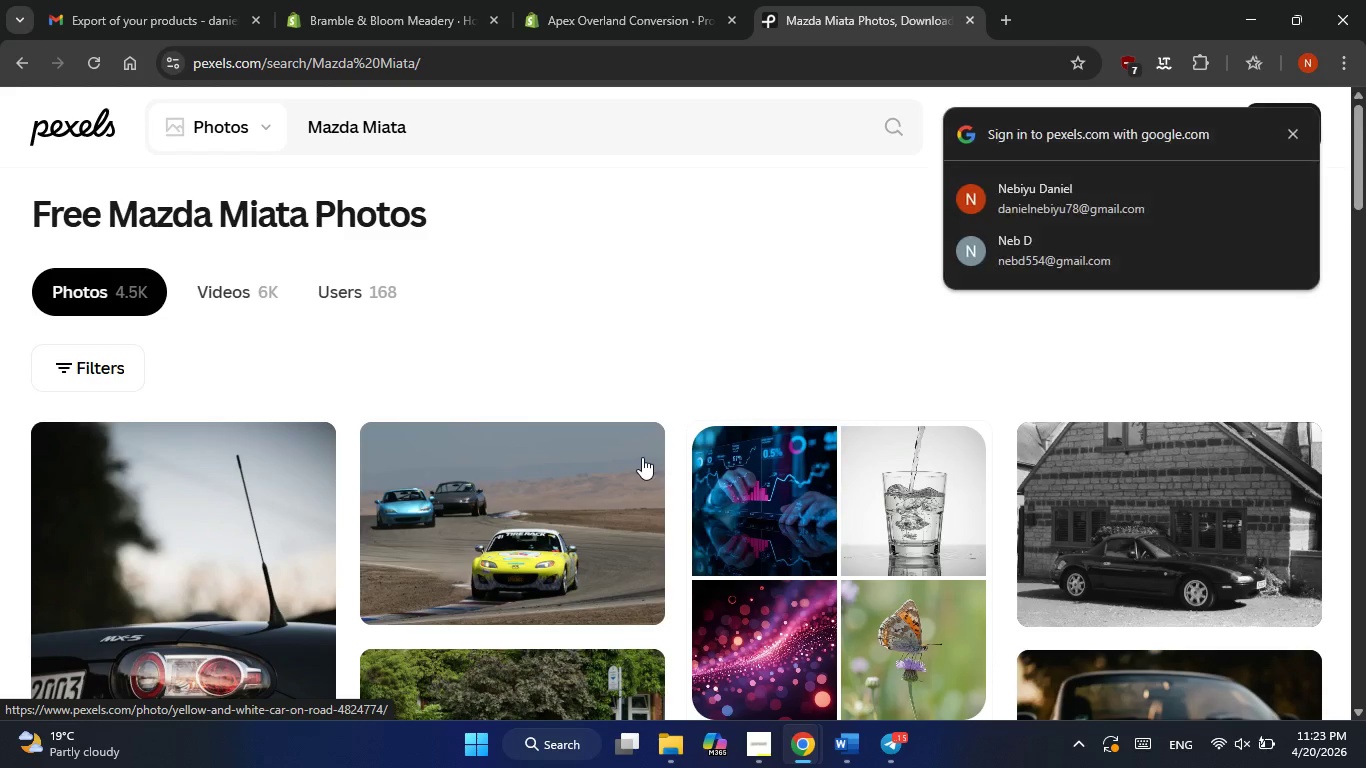 
scroll: coordinate [642, 457], scroll_direction: none, amount: 0.0
 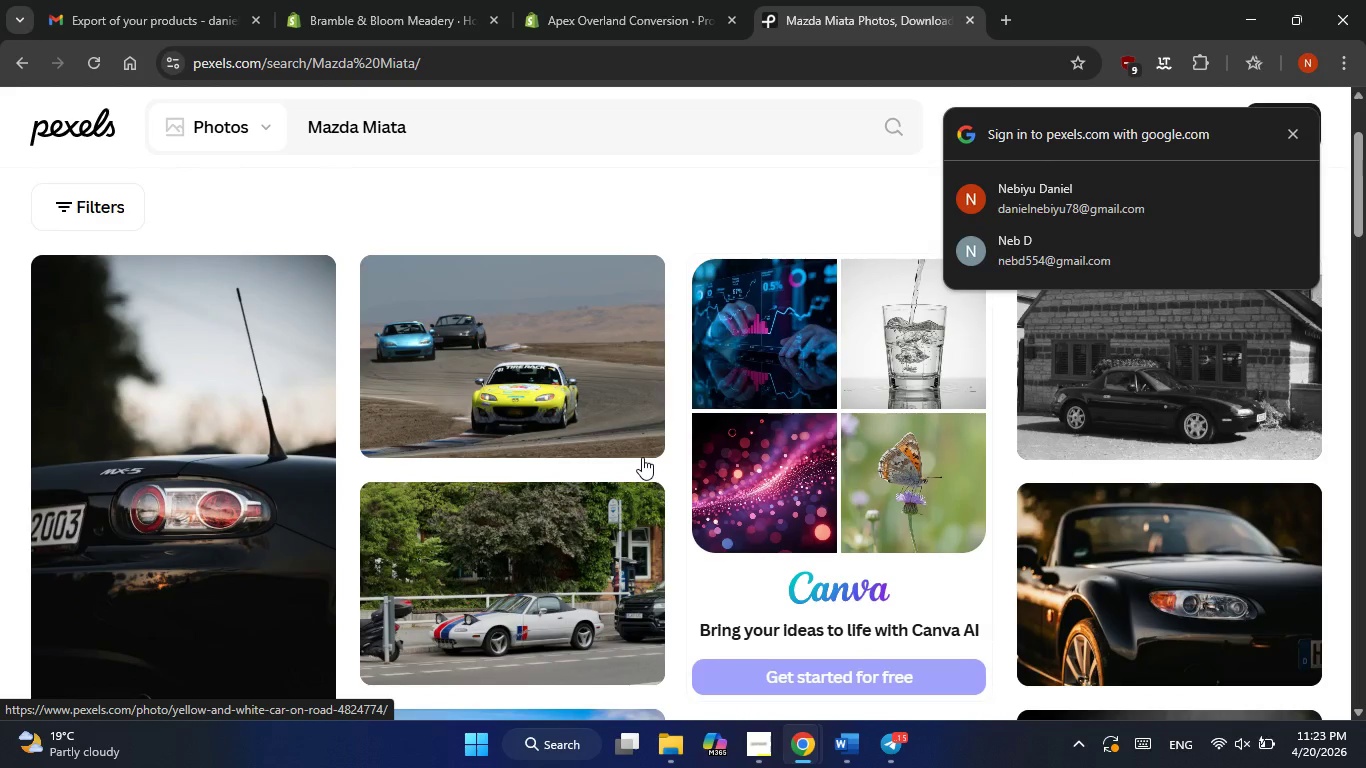 
scroll: coordinate [638, 445], scroll_direction: down, amount: 3.0
 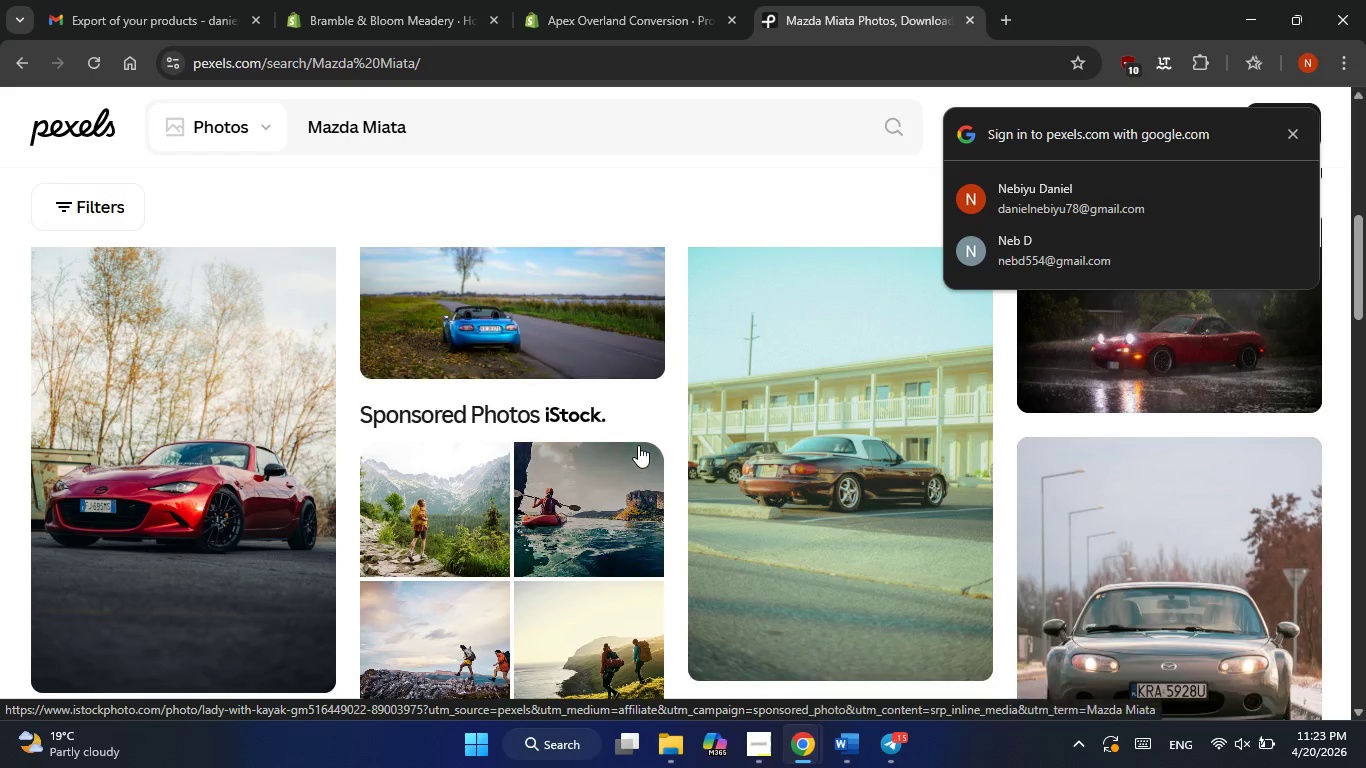 
scroll: coordinate [638, 445], scroll_direction: none, amount: 0.0
 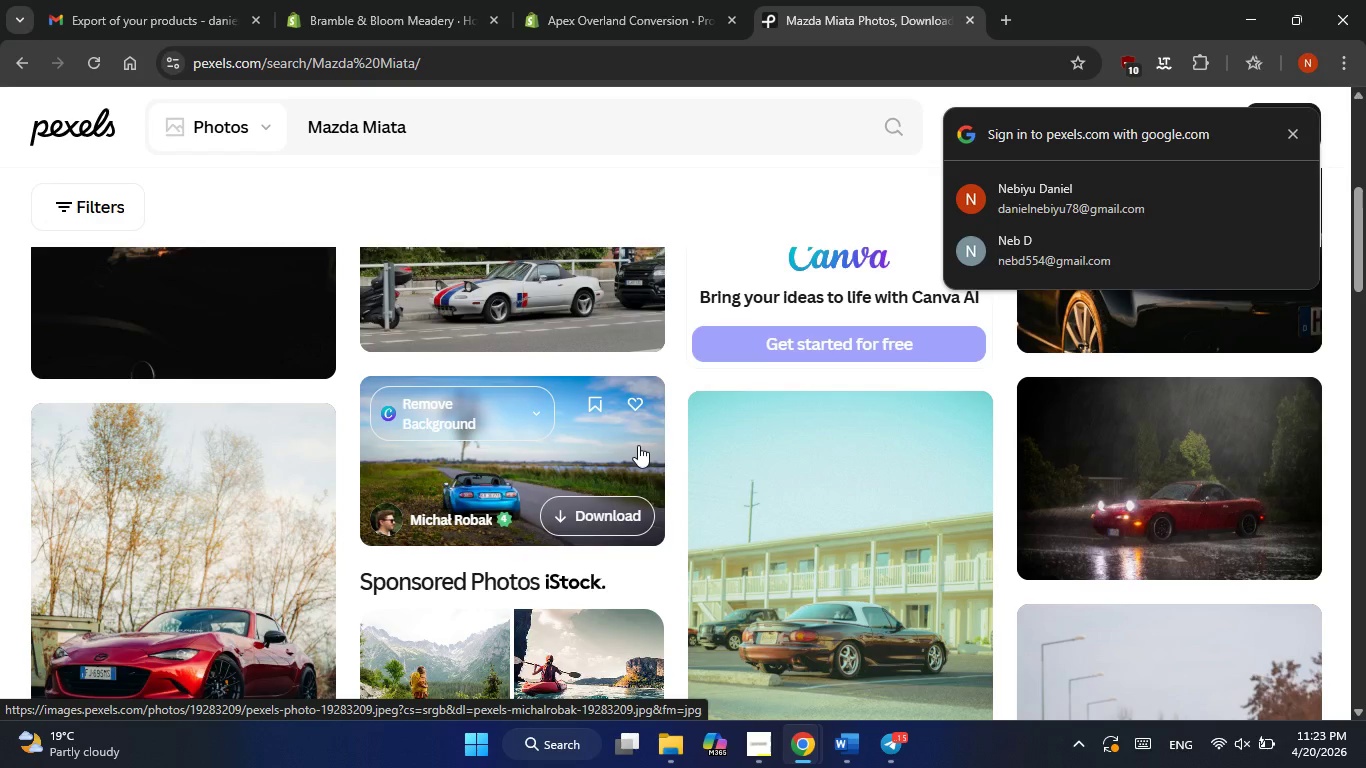 
scroll: coordinate [638, 445], scroll_direction: up, amount: 1.0
 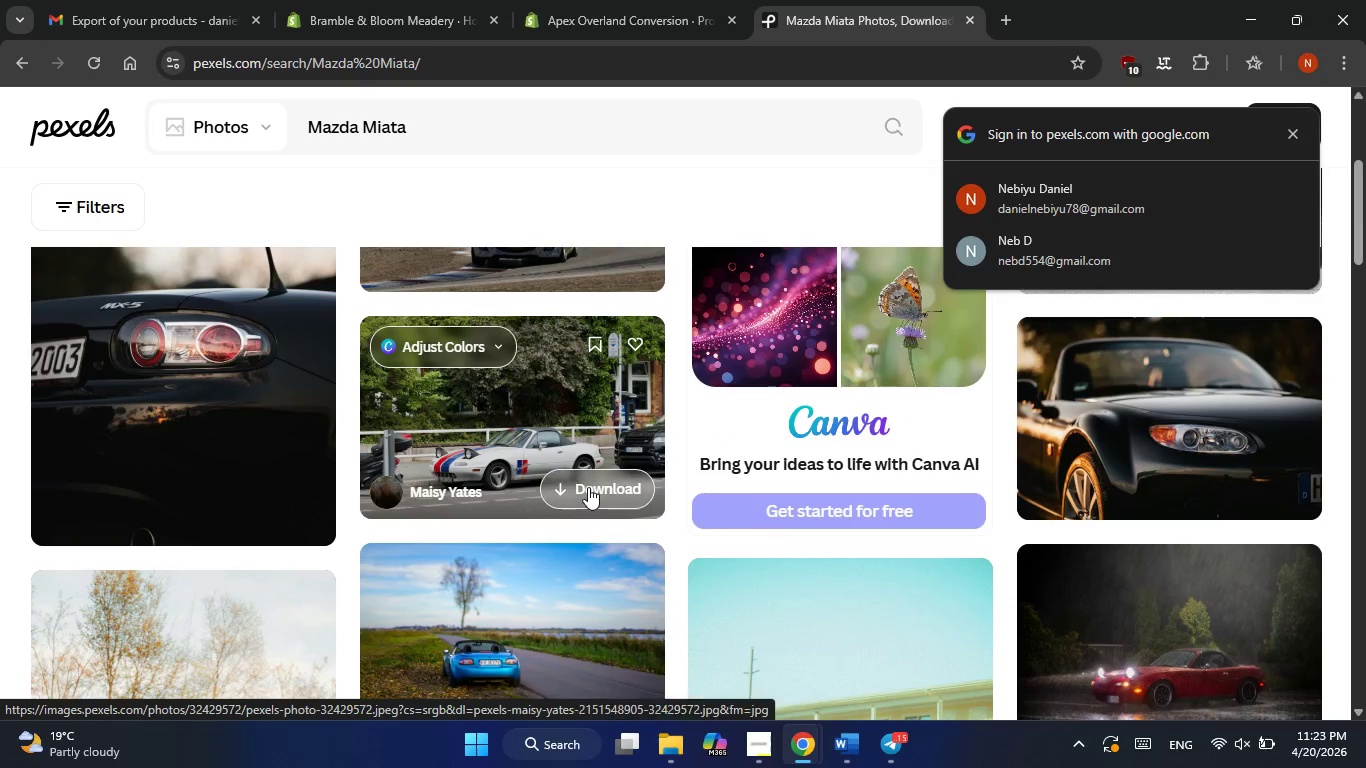 
left_click([588, 487])
 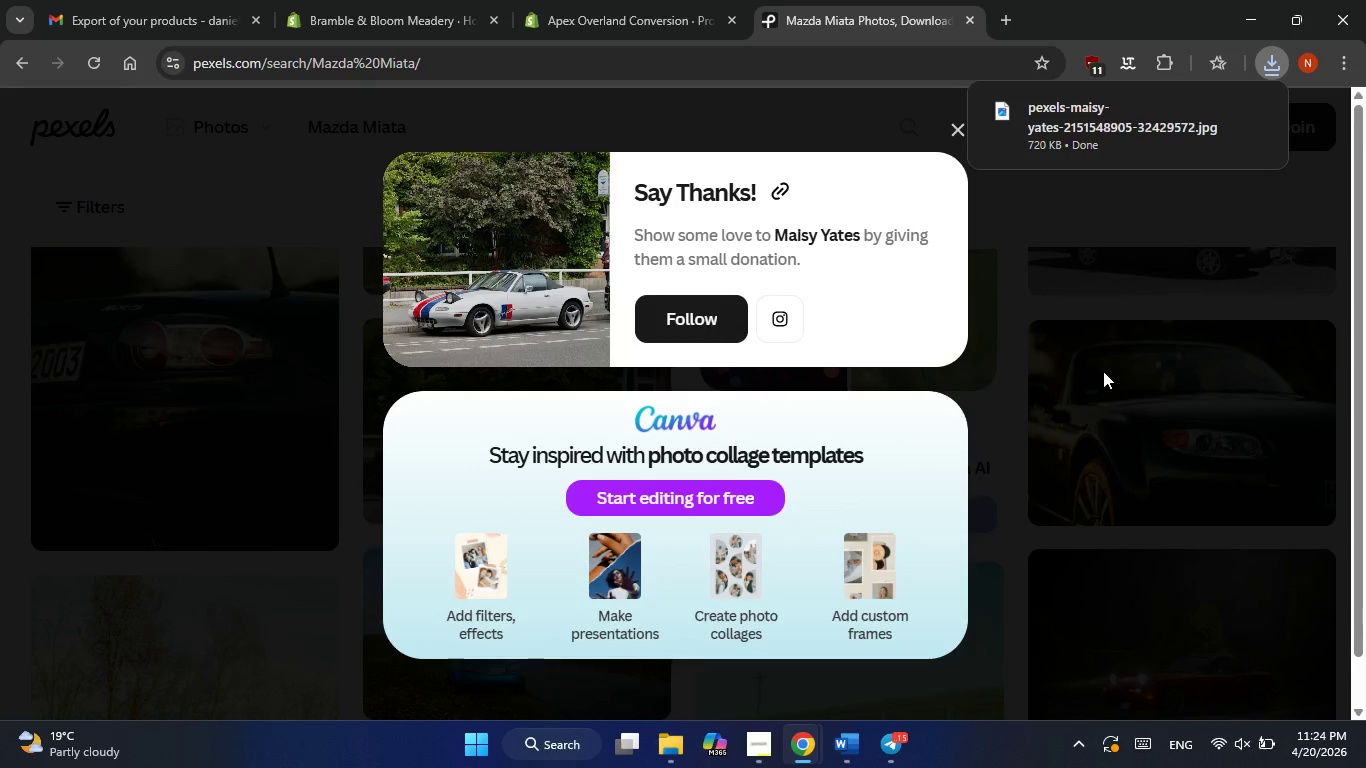 
wait(5.56)
 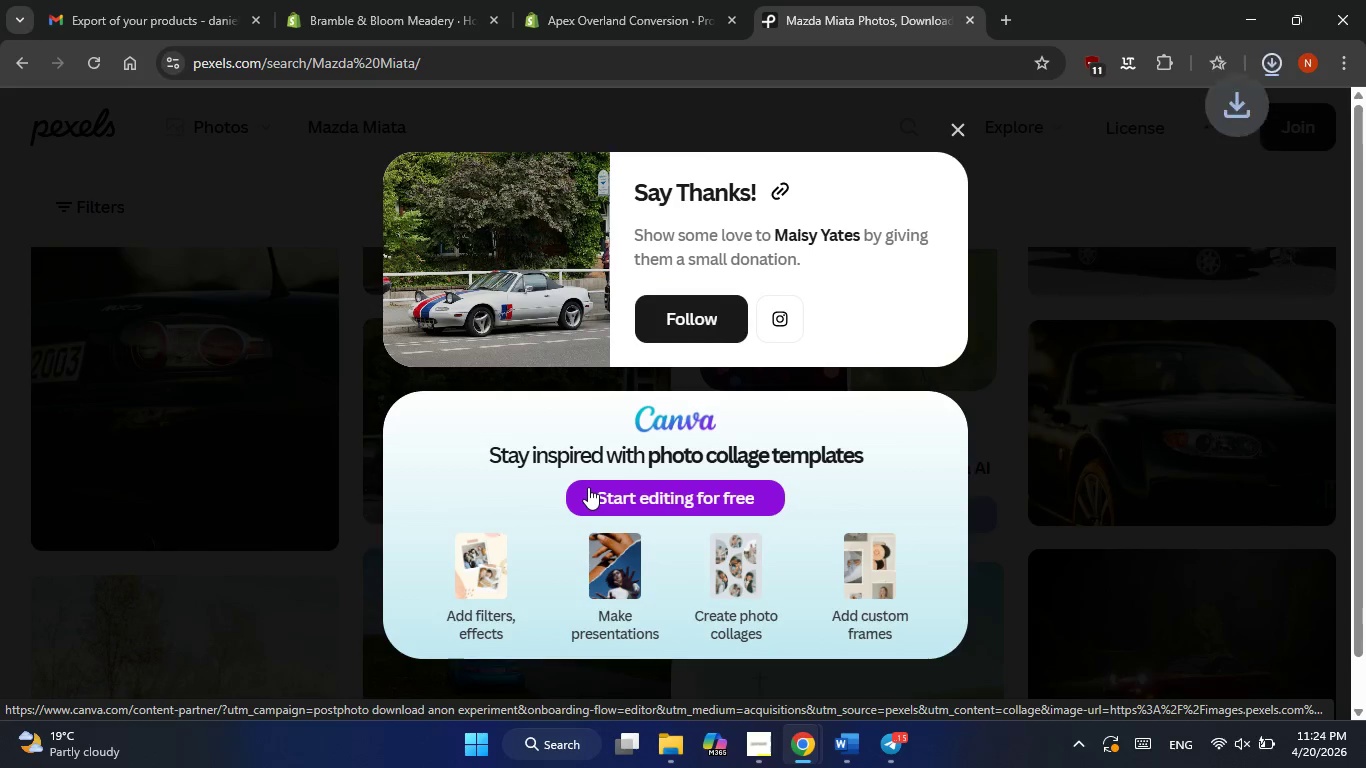 
left_click([1103, 371])
 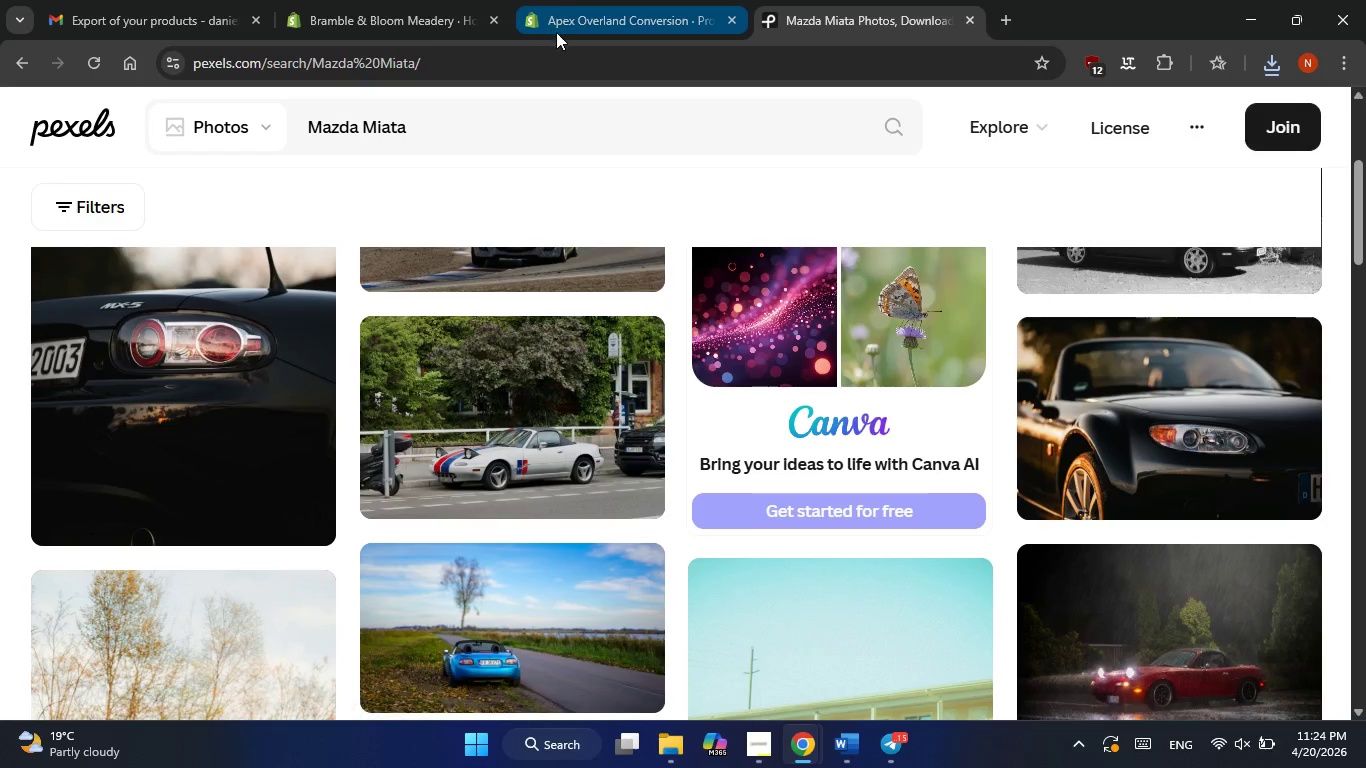 
left_click([572, 25])
 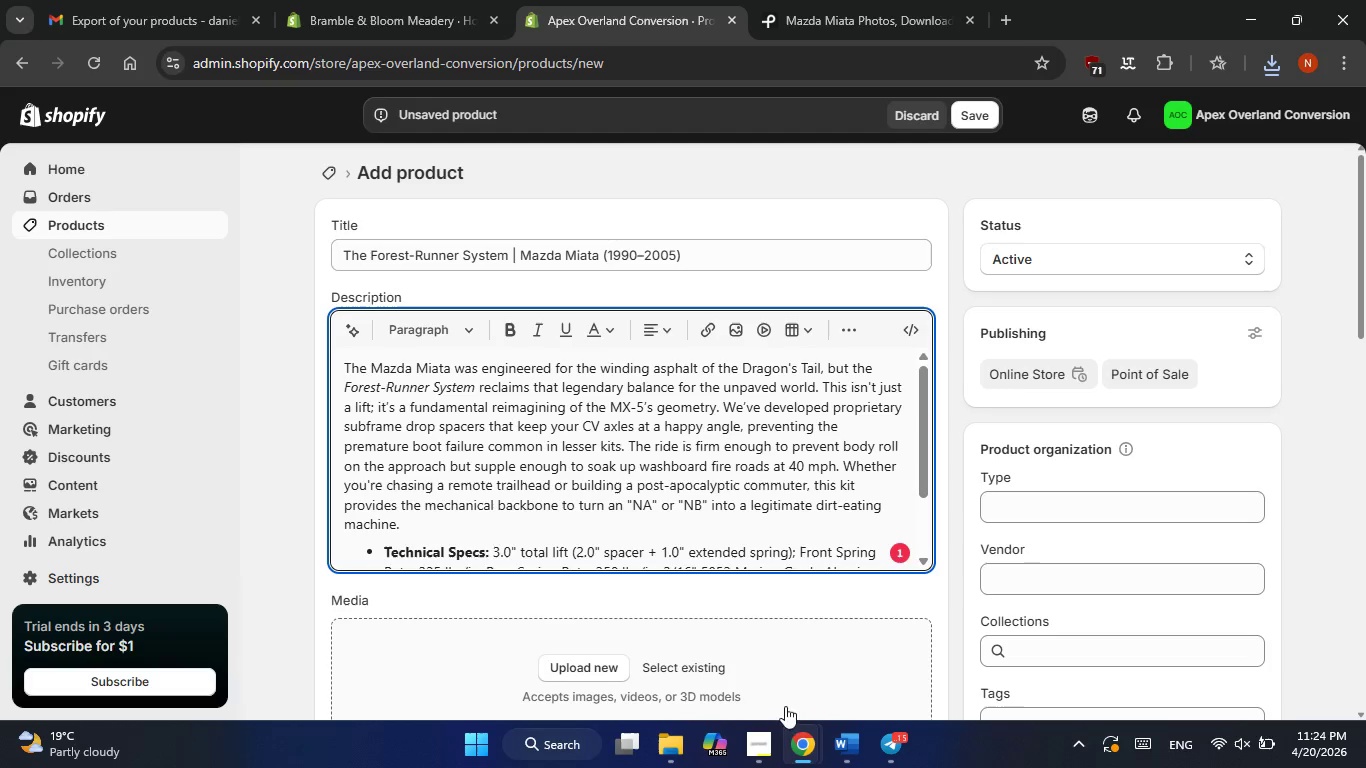 
scroll: coordinate [587, 628], scroll_direction: down, amount: 1.0
 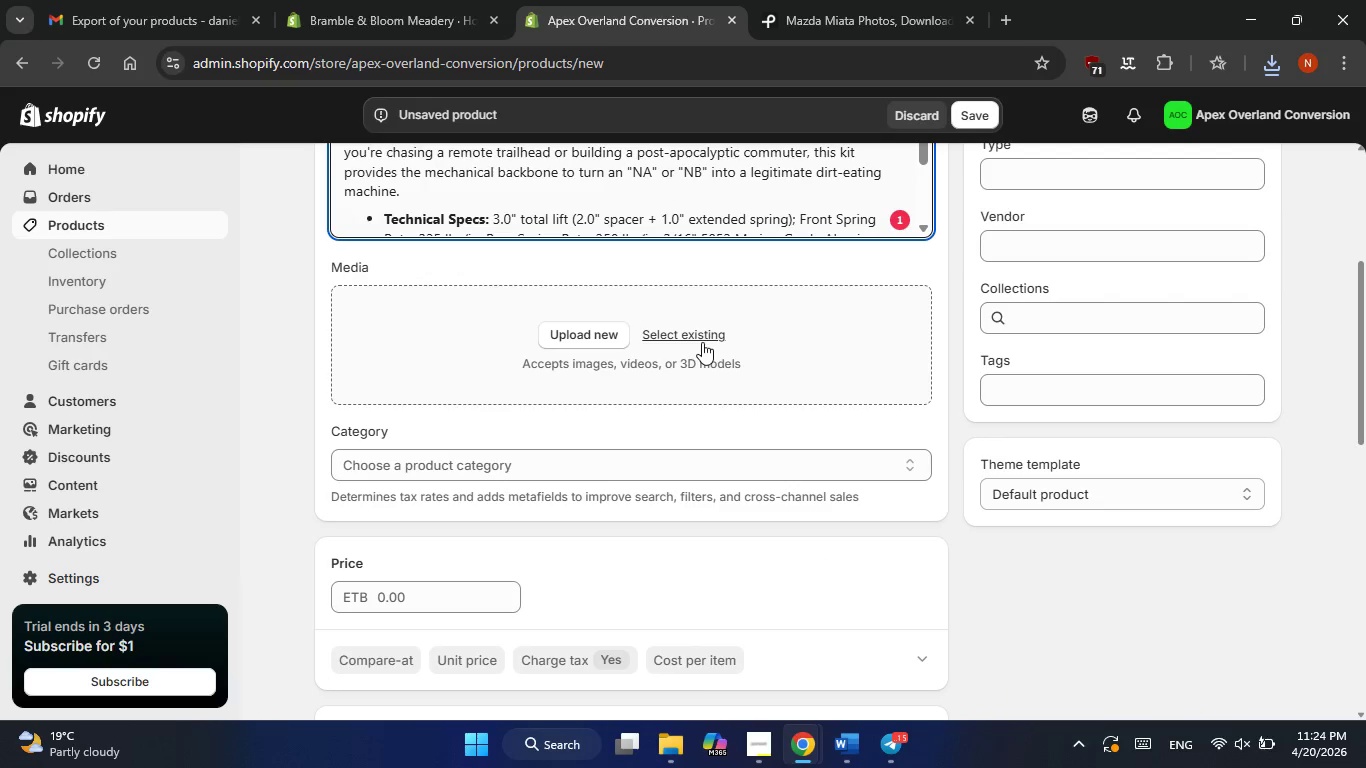 
left_click([702, 340])
 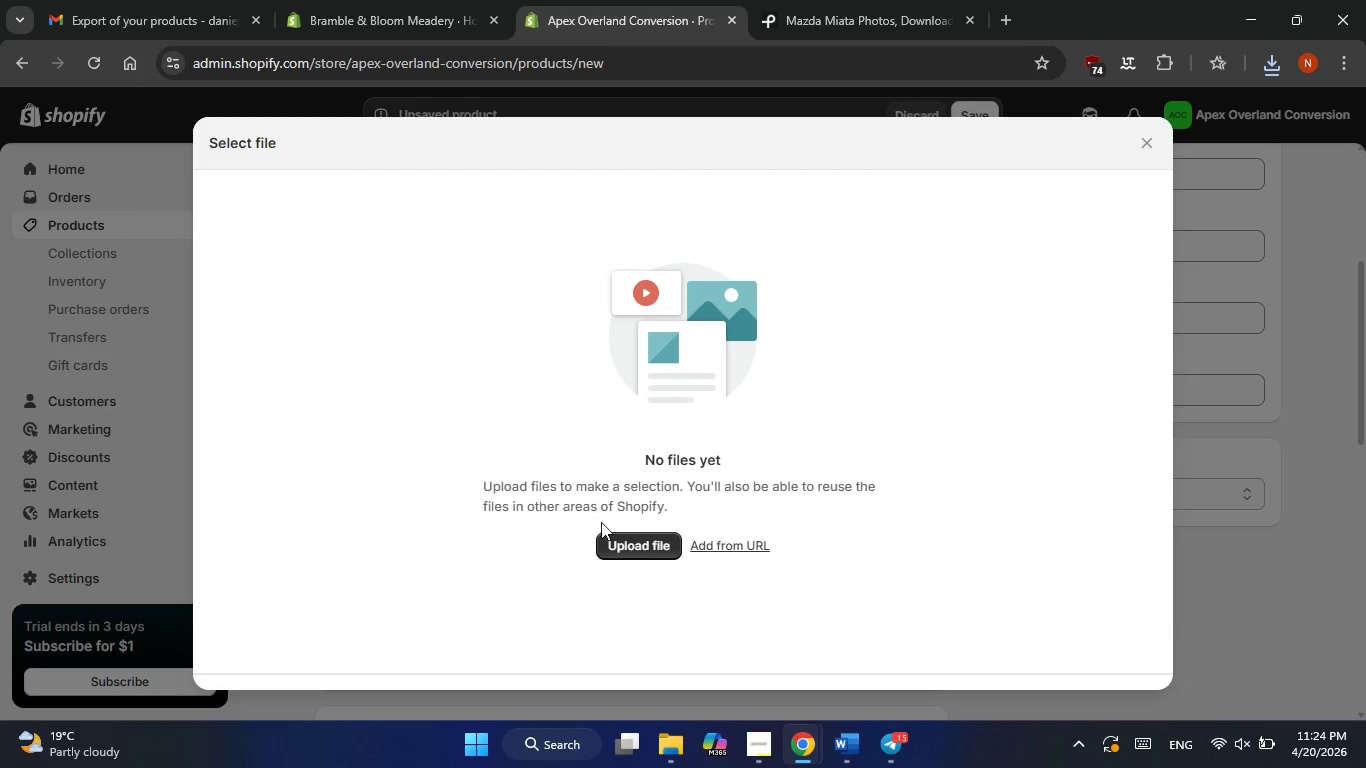 
left_click([618, 535])
 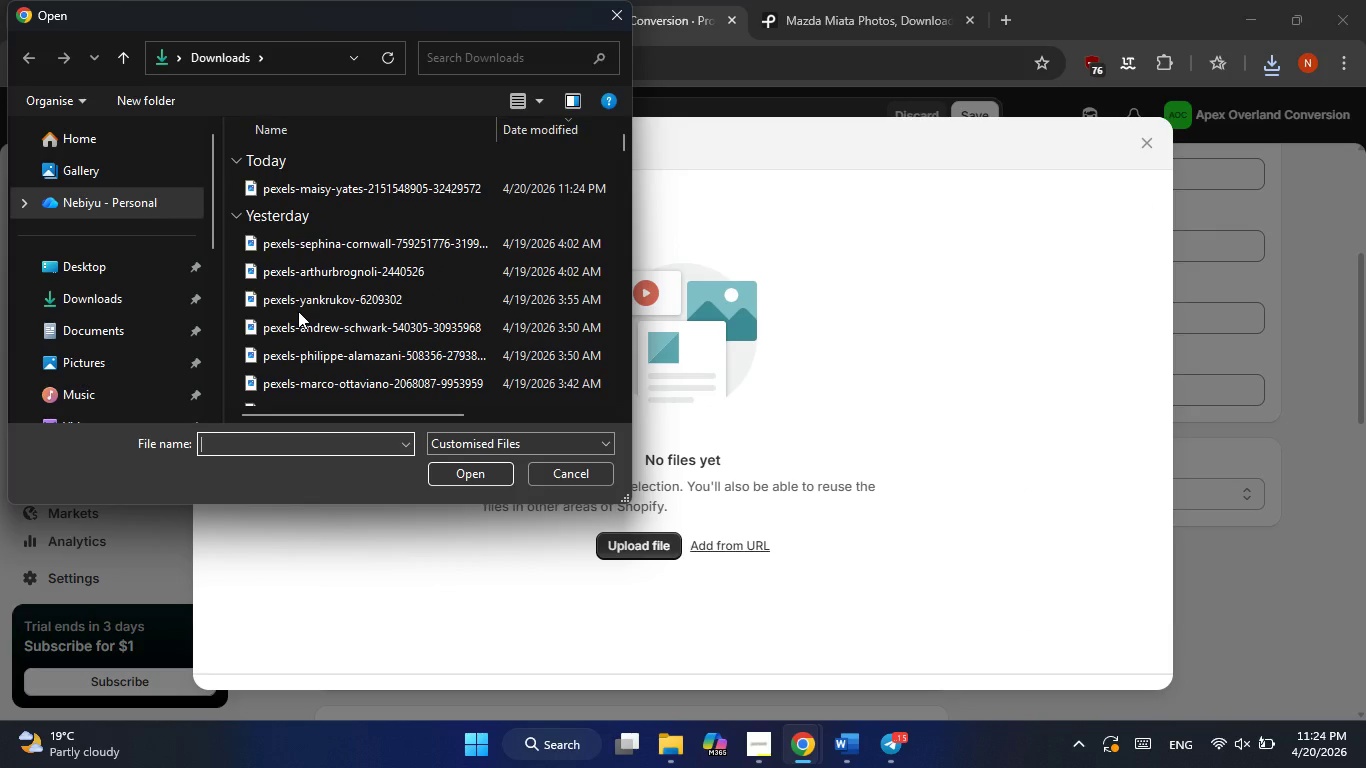 
wait(5.64)
 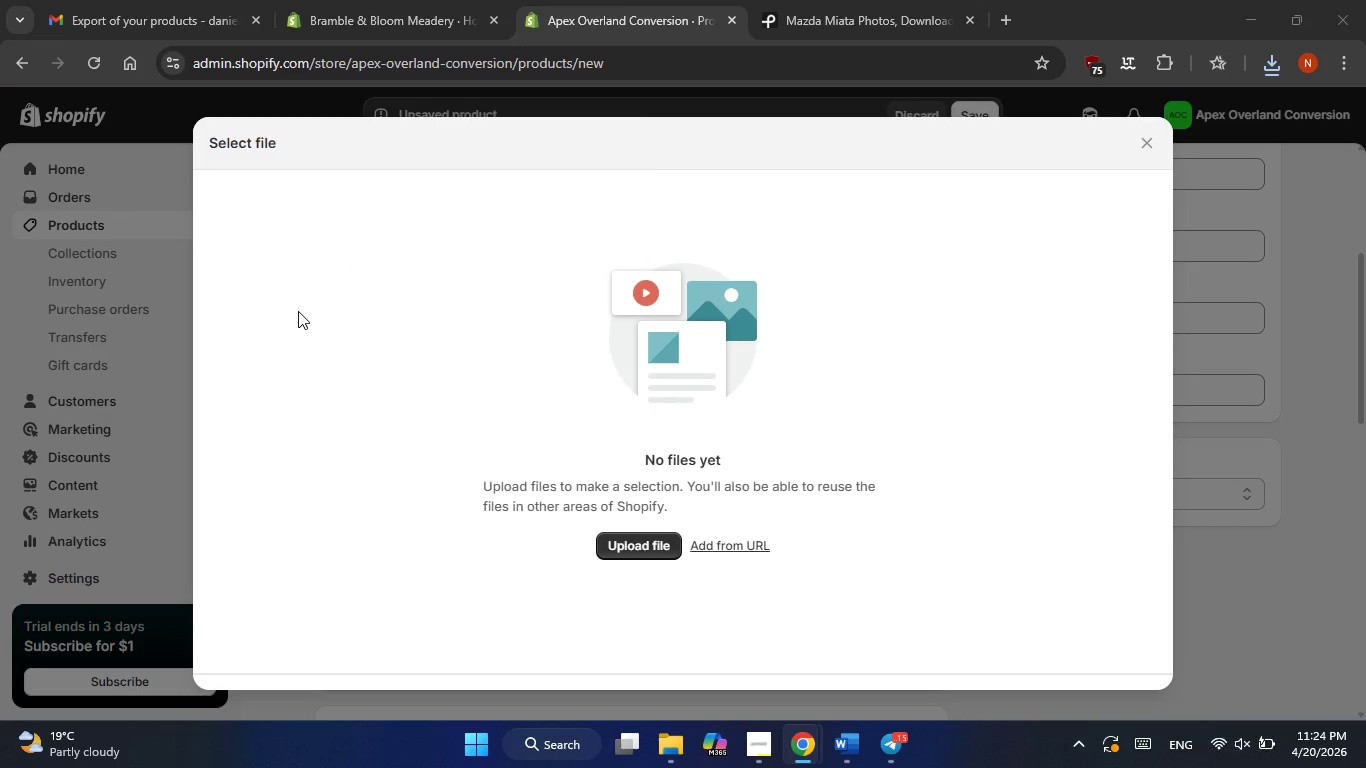 
double_click([290, 187])
 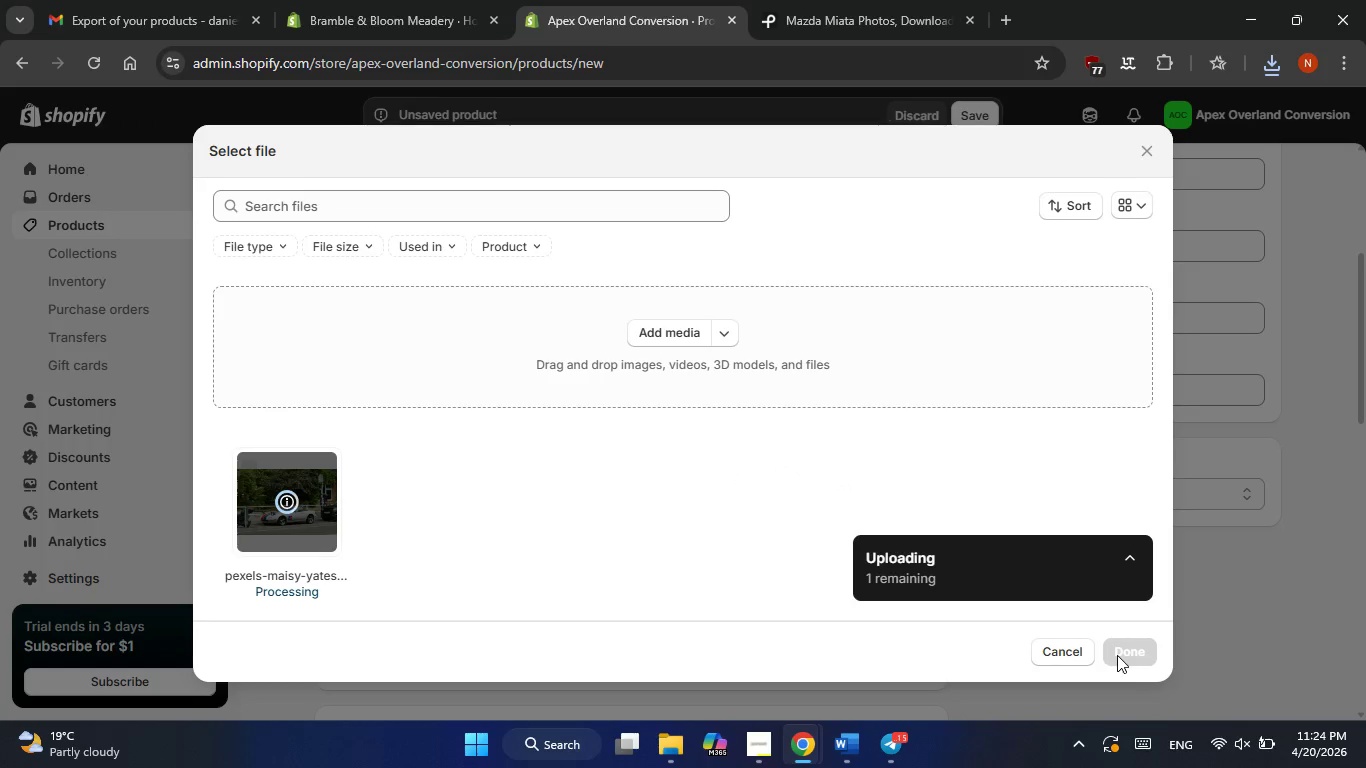 
wait(10.42)
 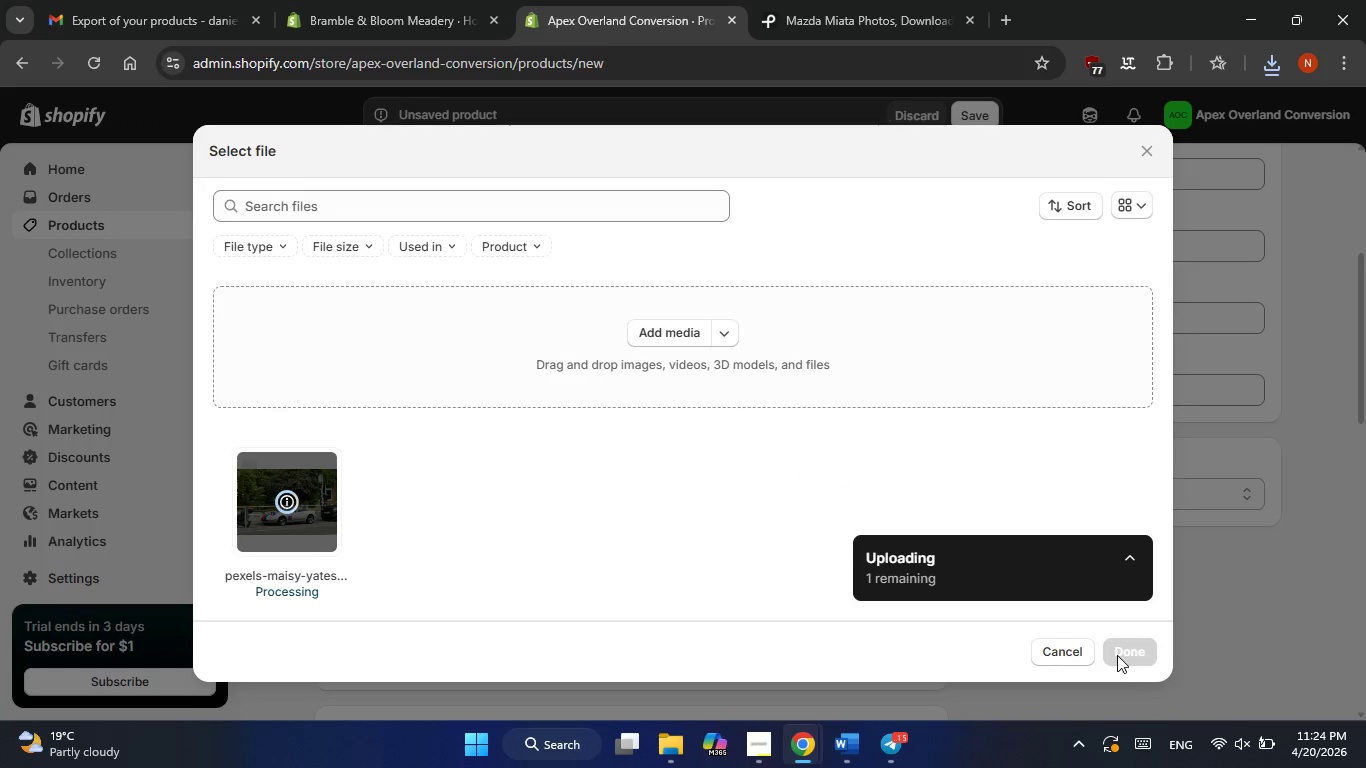 
left_click([1135, 634])
 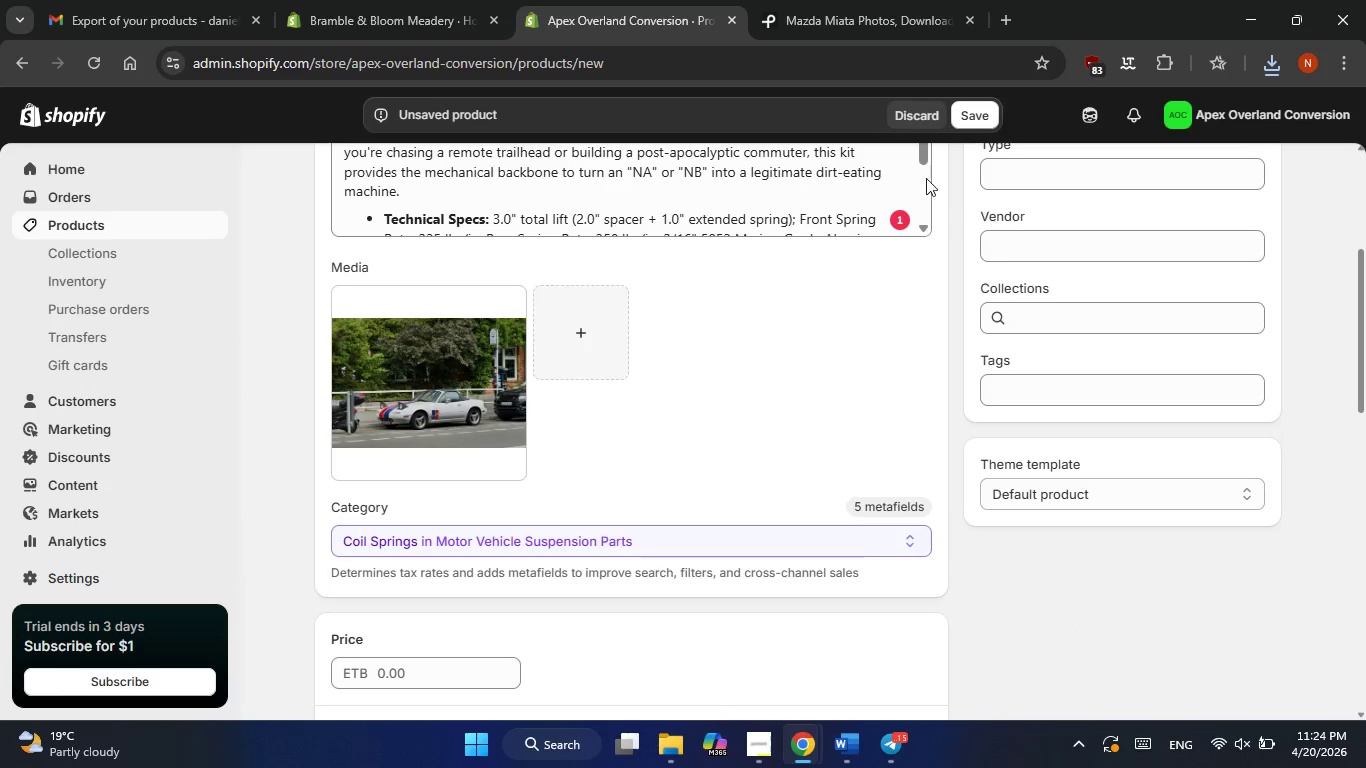 
left_click([898, 218])
 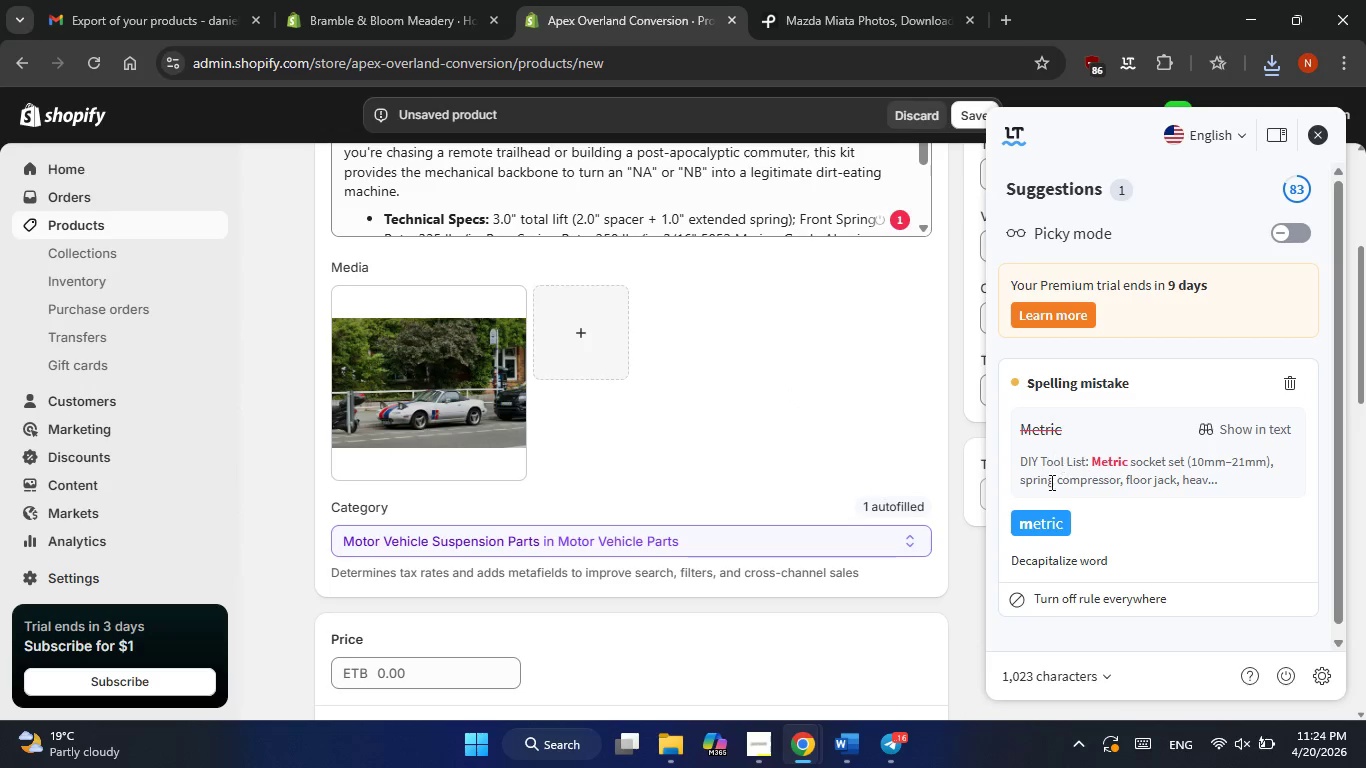 
left_click([1040, 526])
 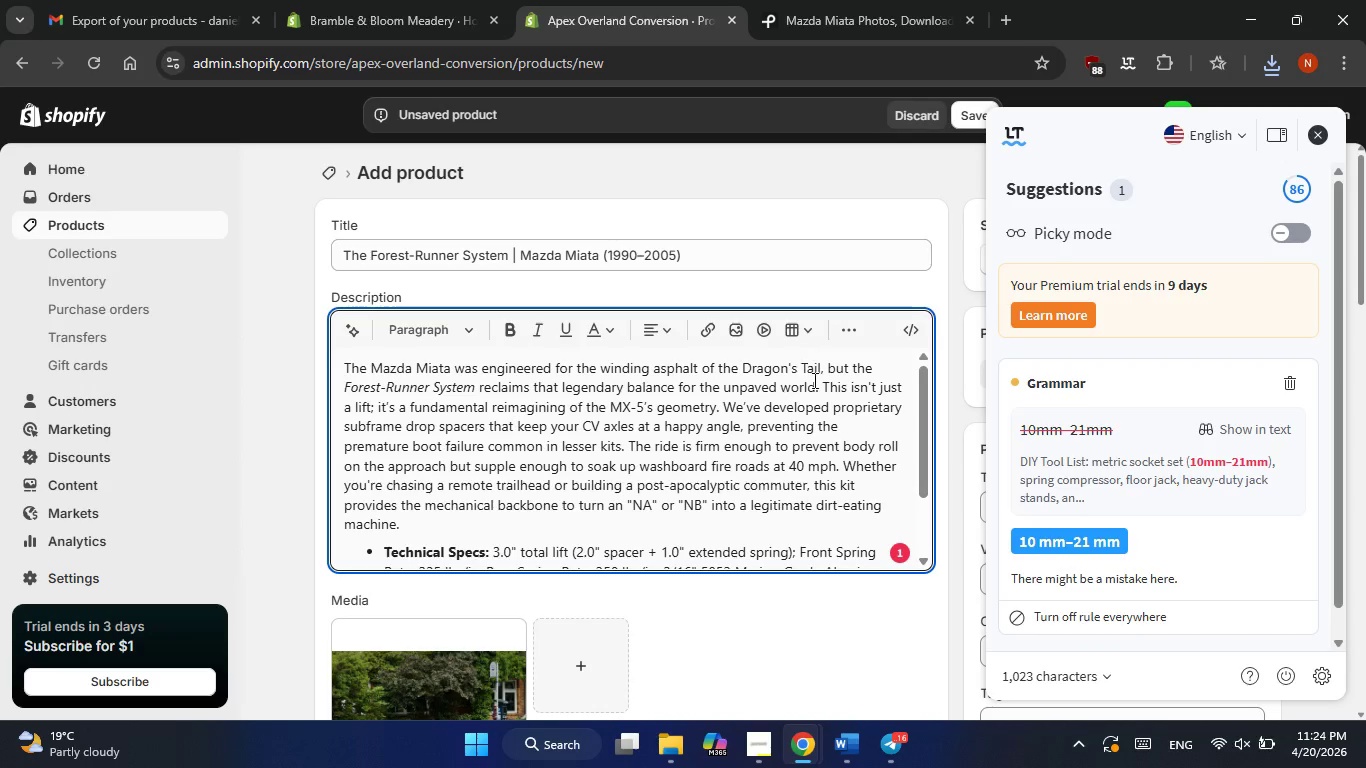 
left_click([894, 553])
 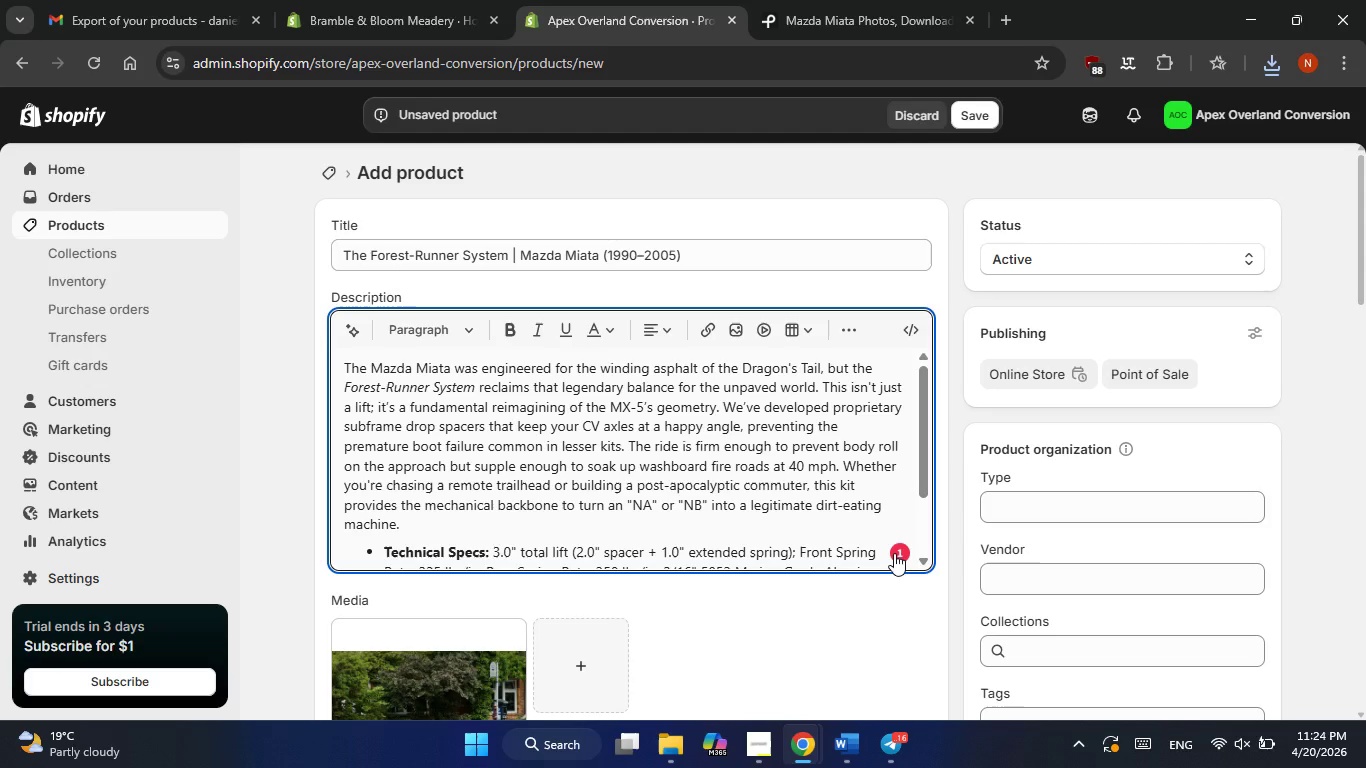 
left_click([894, 553])
 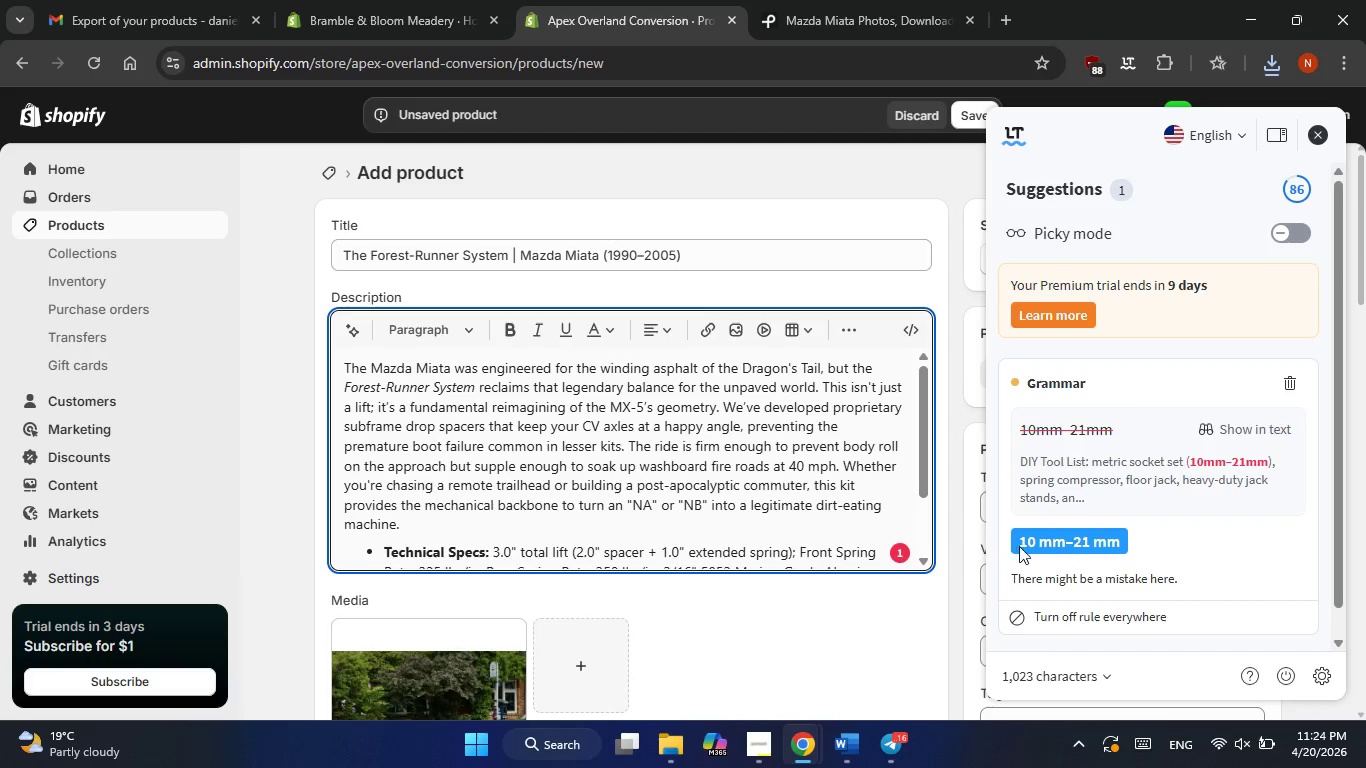 
left_click([1019, 546])
 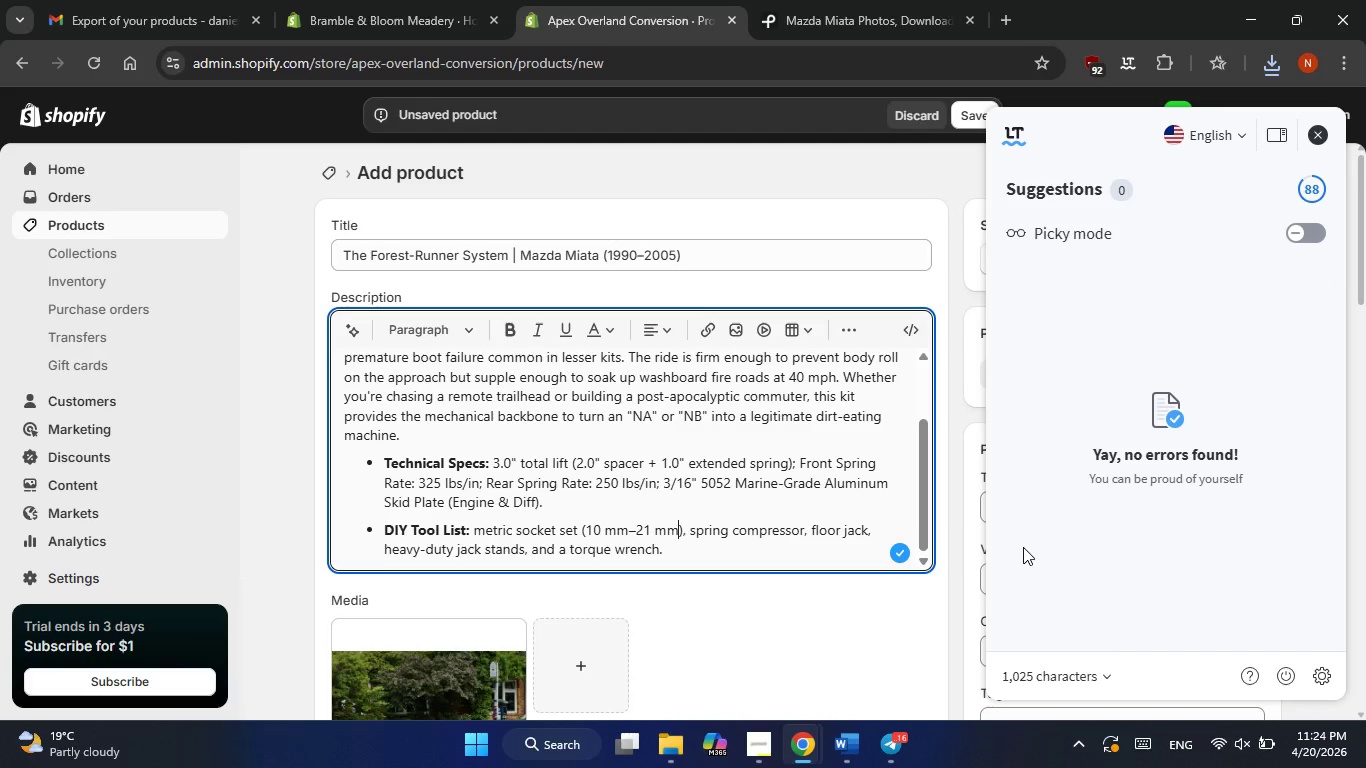 
wait(5.19)
 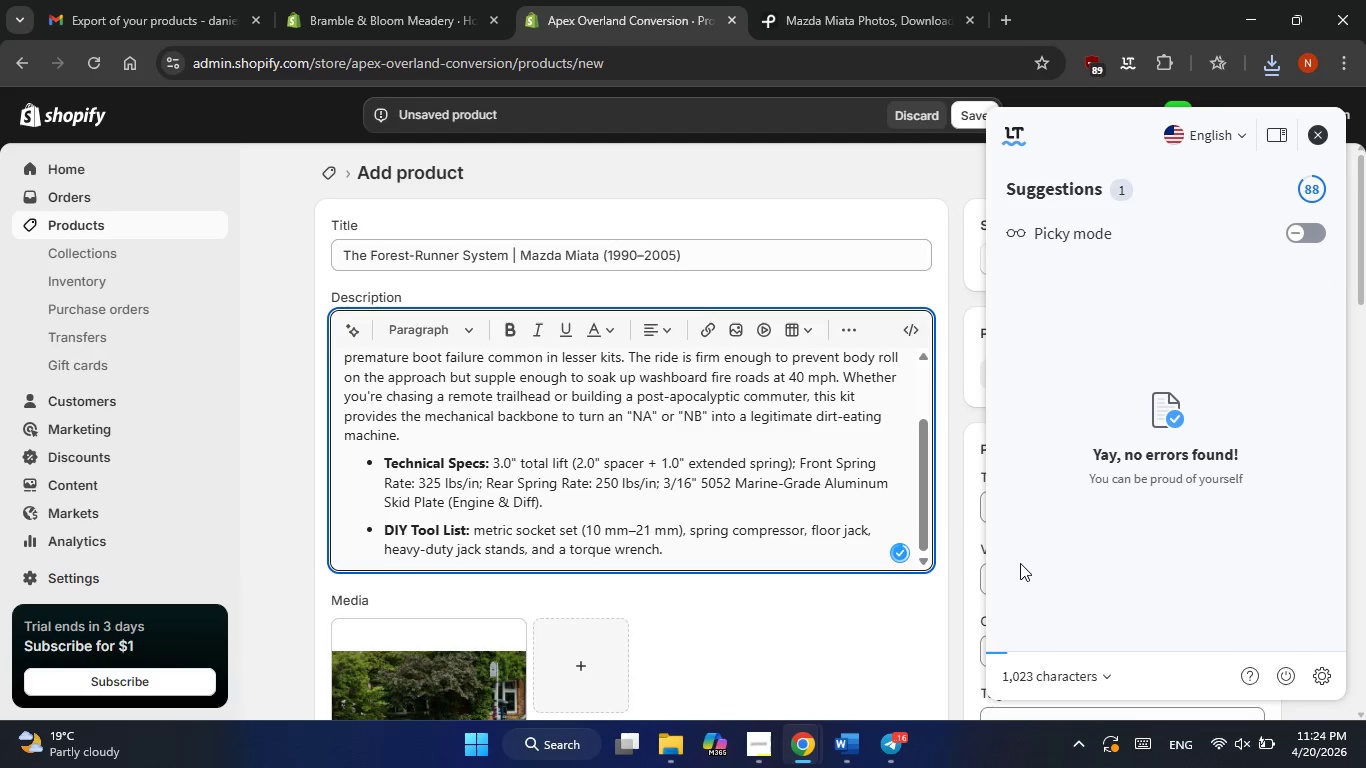 
scroll: coordinate [790, 479], scroll_direction: down, amount: 3.0
 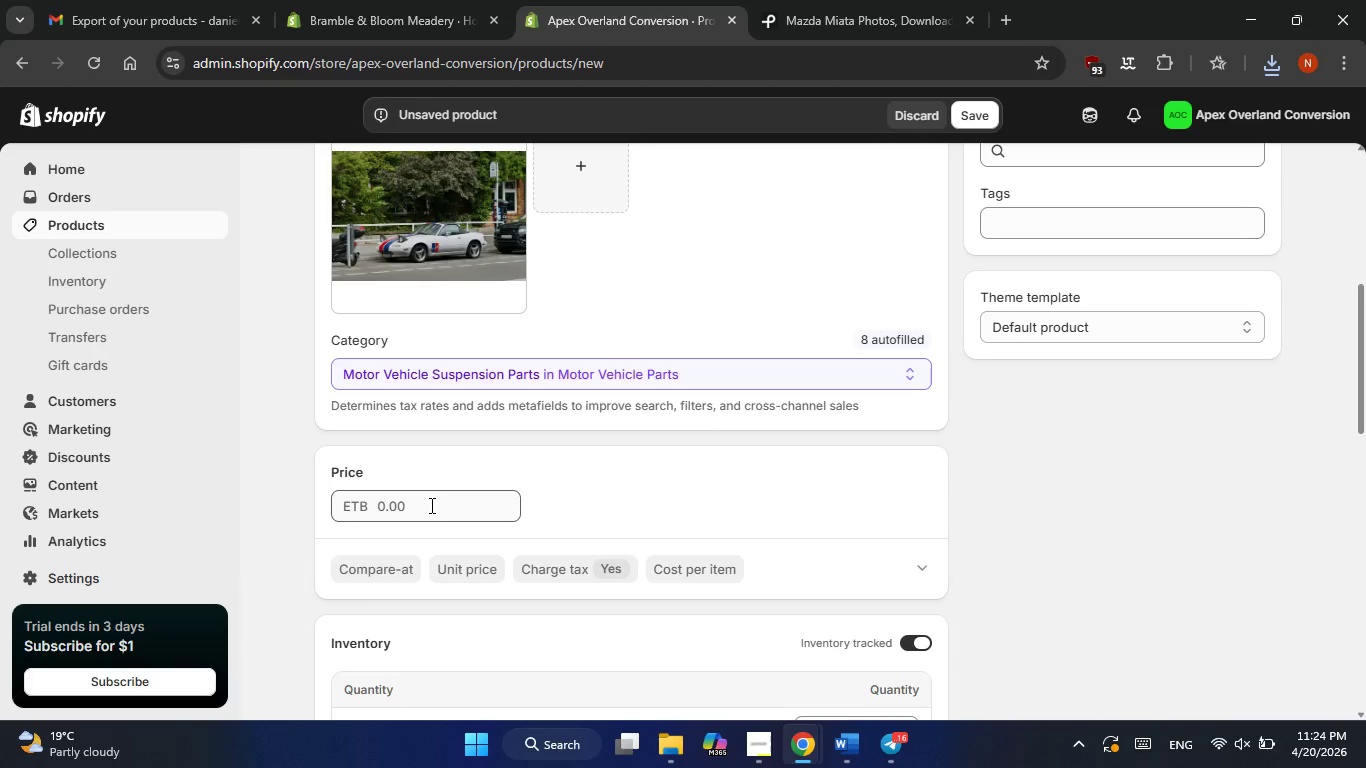 
scroll: coordinate [635, 451], scroll_direction: up, amount: 5.0
 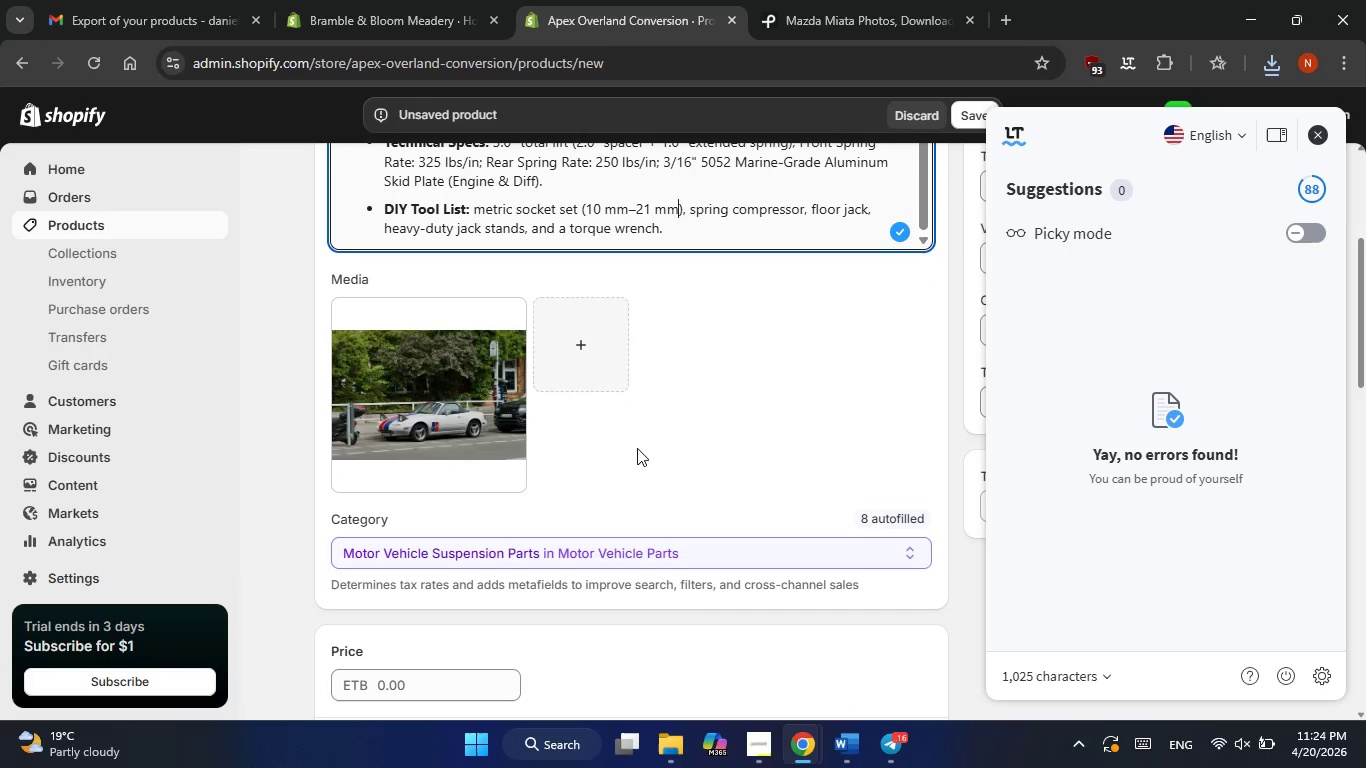 
wait(6.58)
 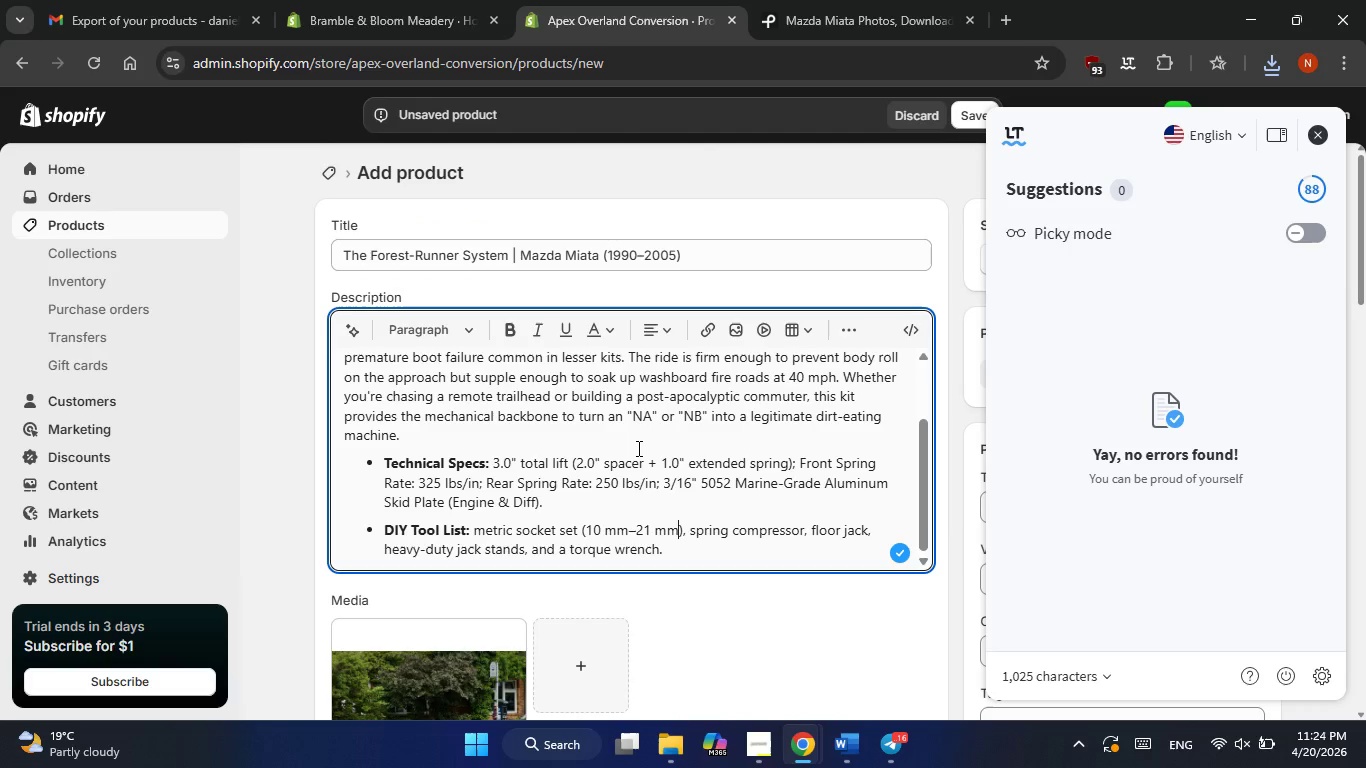 
left_click([389, 592])
 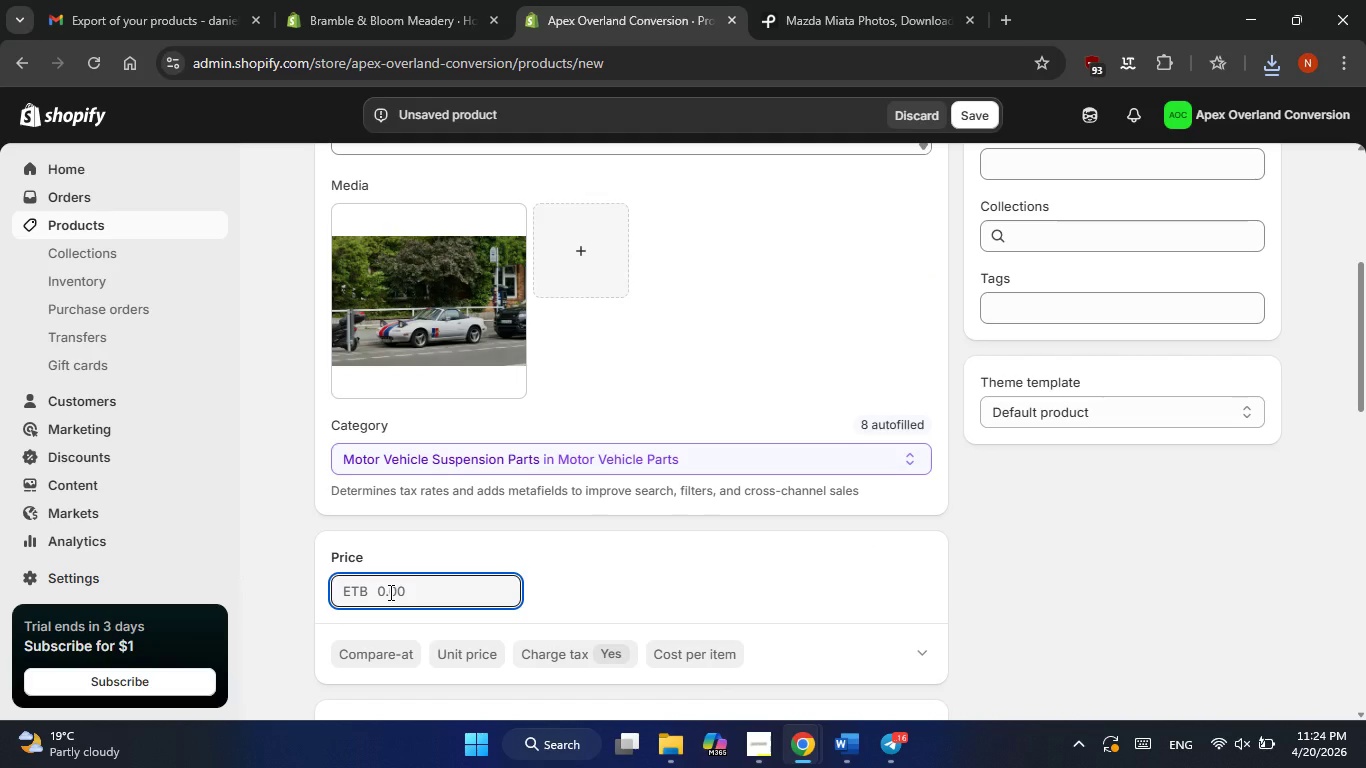 
key(Numpad5)
 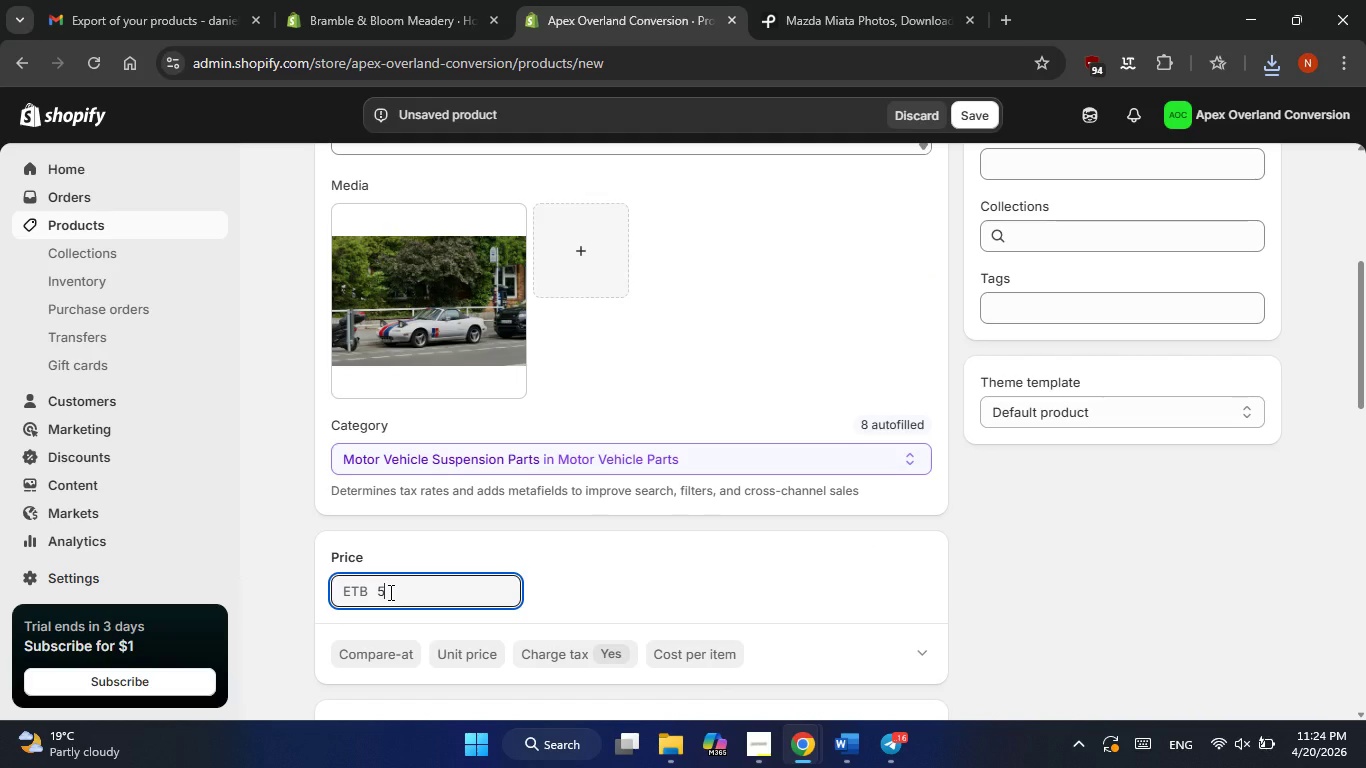 
key(Numpad0)
 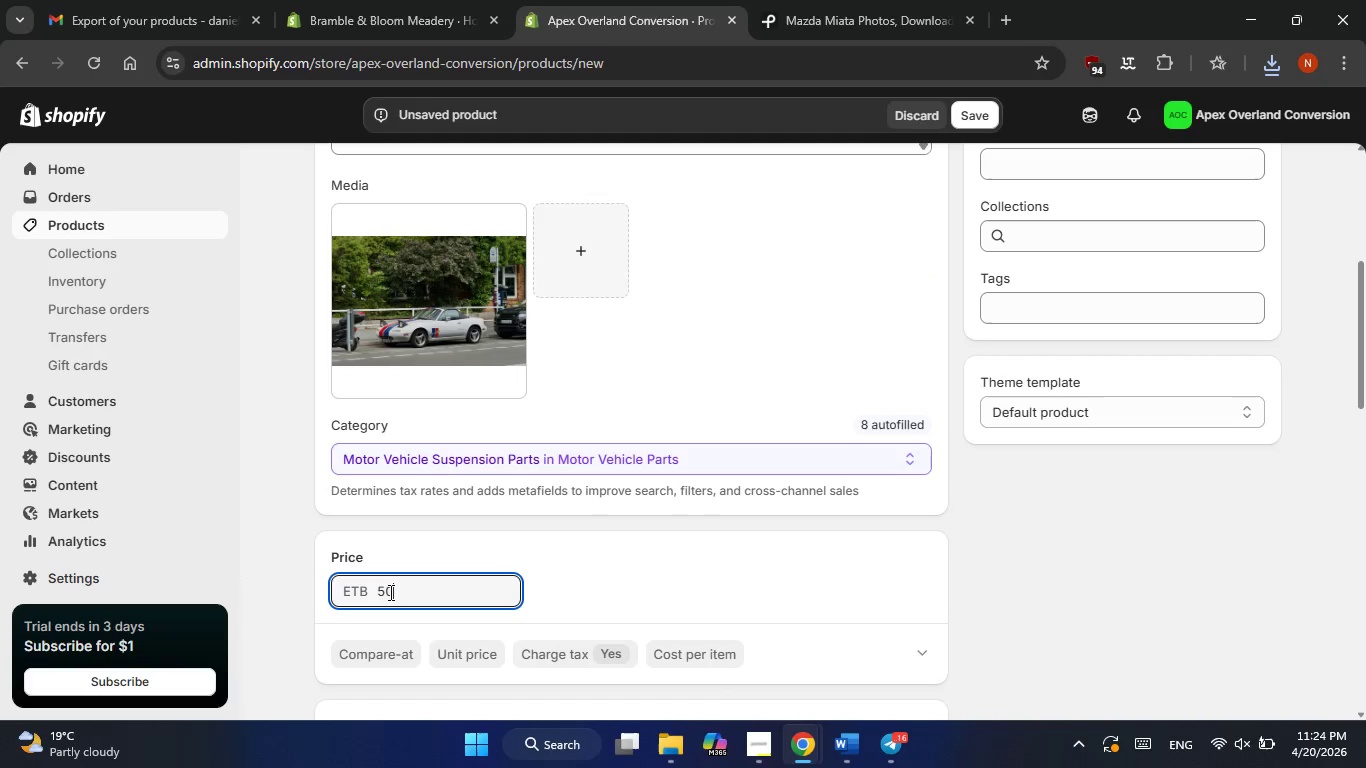 
key(Numpad0)
 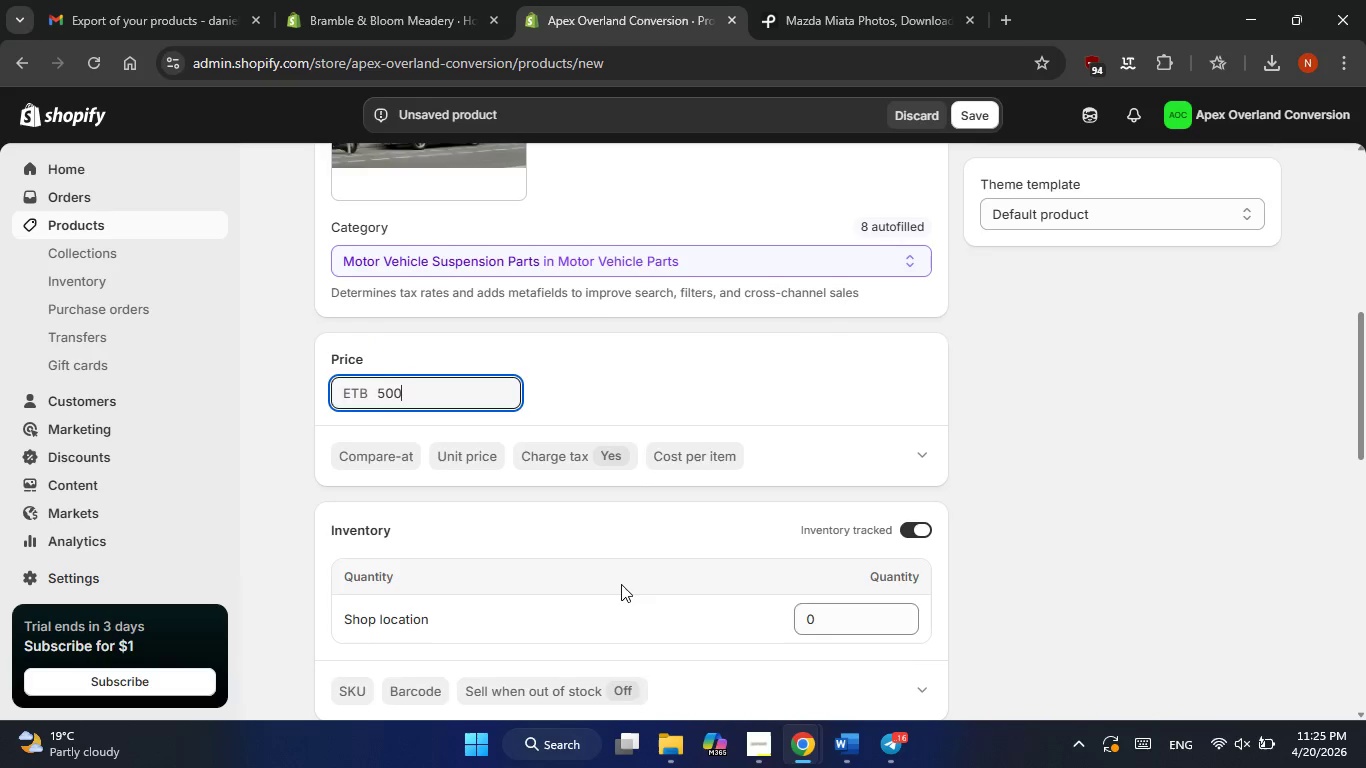 
key(Alt+Tab)
 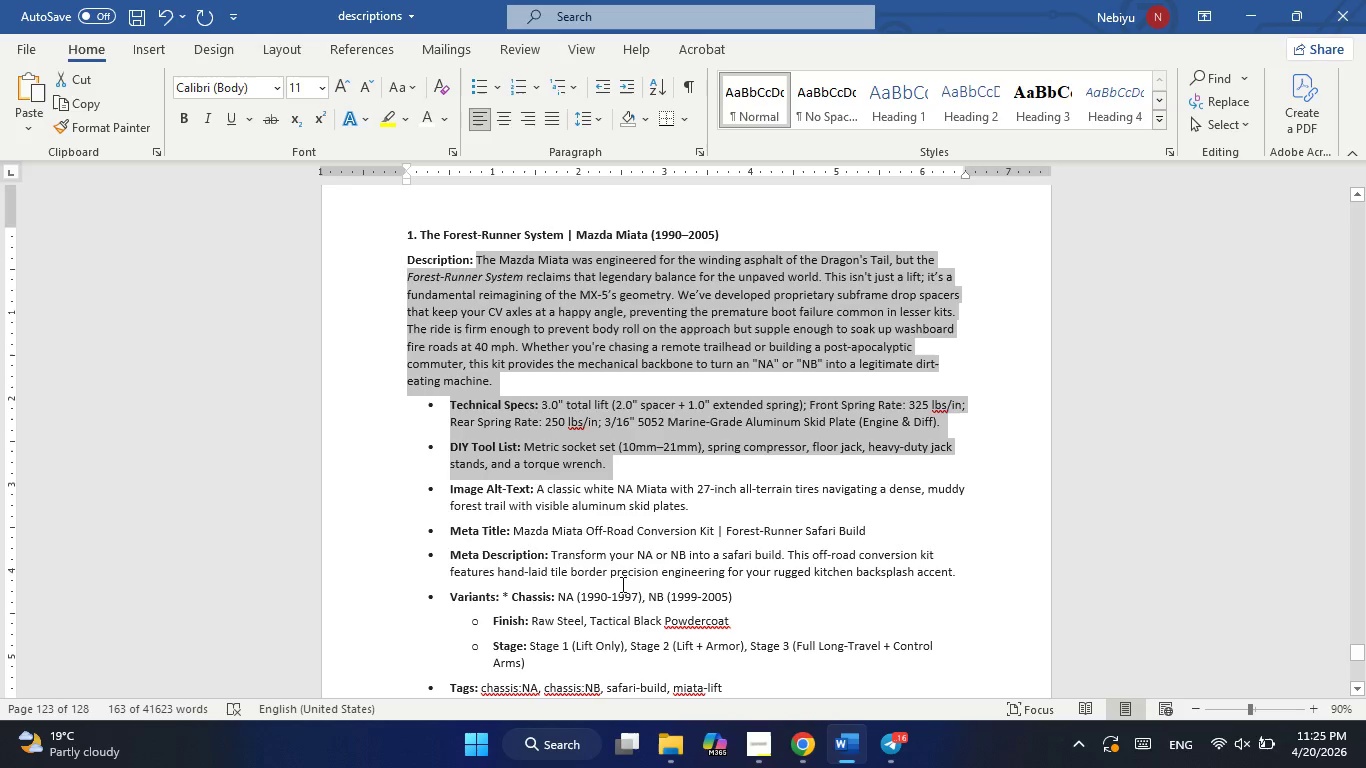 
left_click([625, 573])
 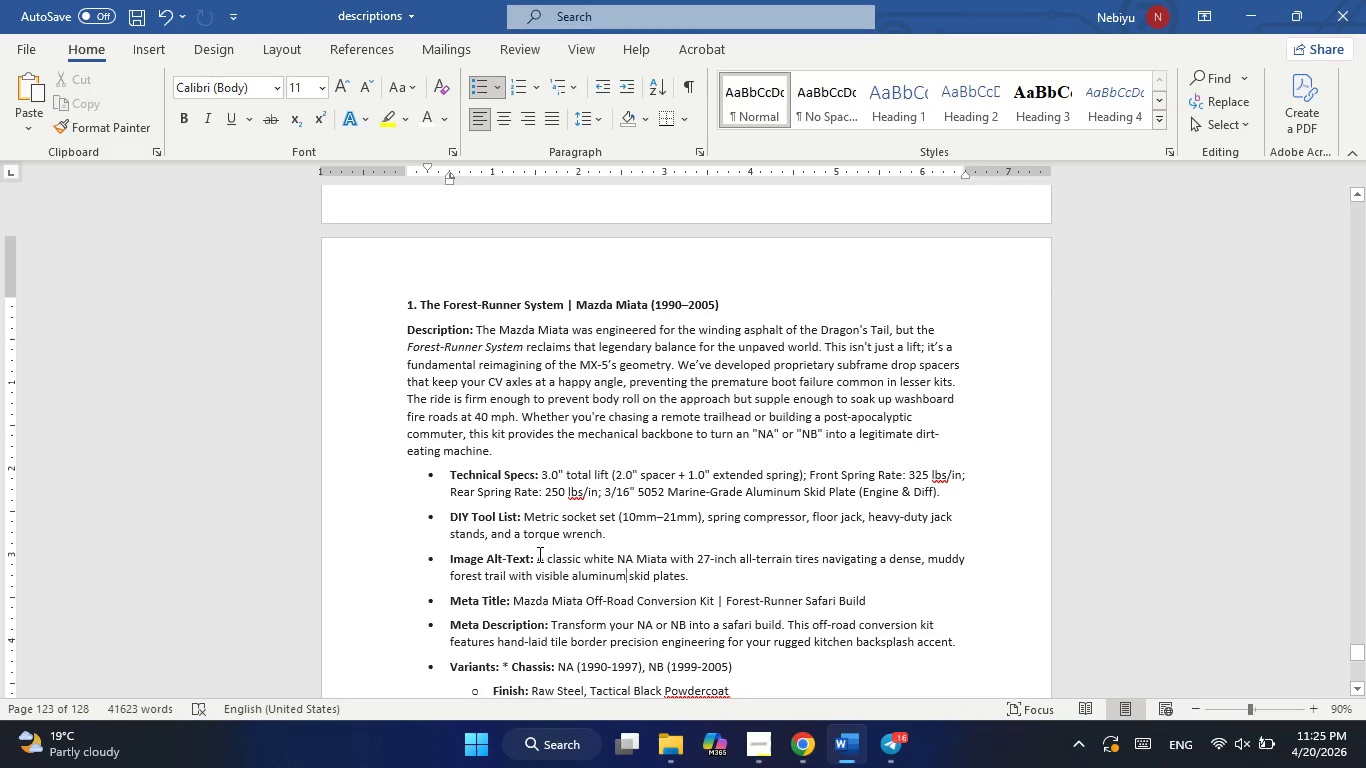 
scroll: coordinate [621, 584], scroll_direction: up, amount: 1.0
 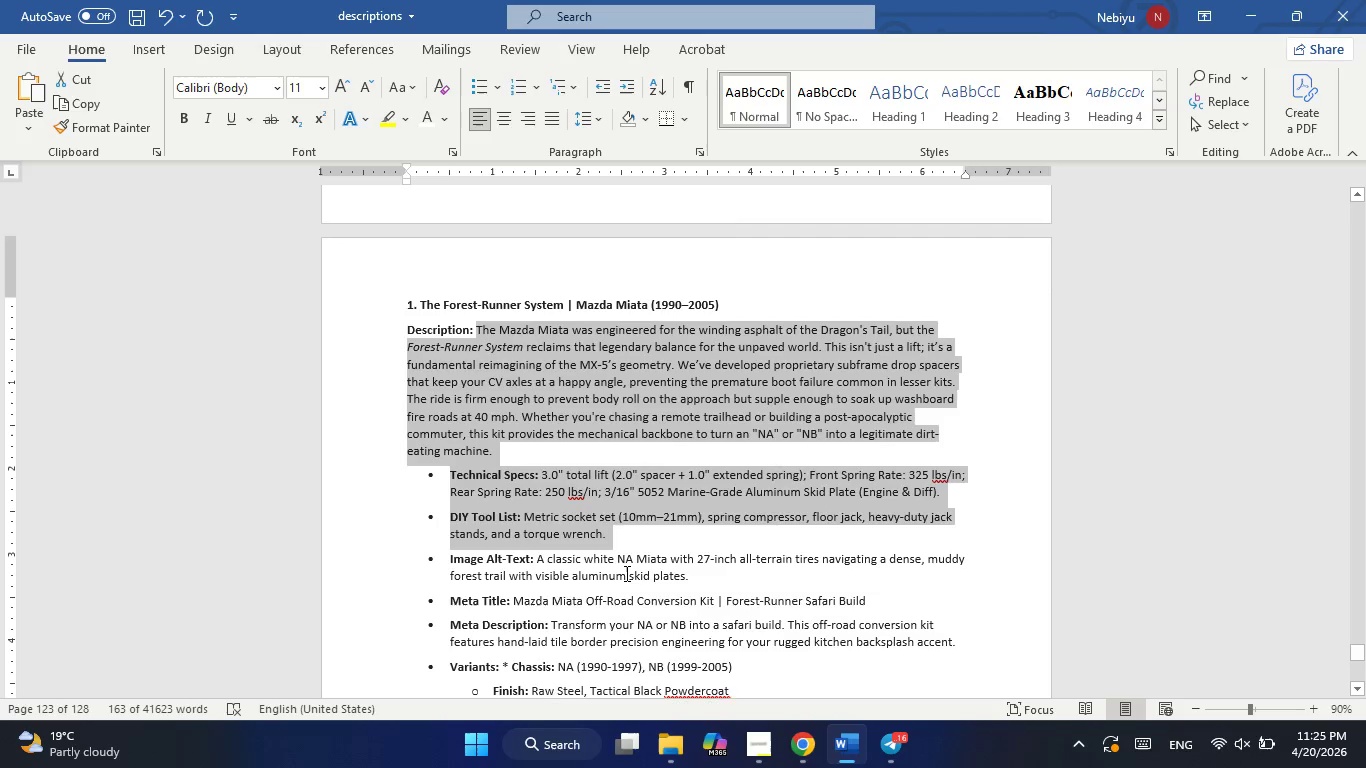 
left_click_drag(start_coordinate=[537, 558], to_coordinate=[694, 573])
 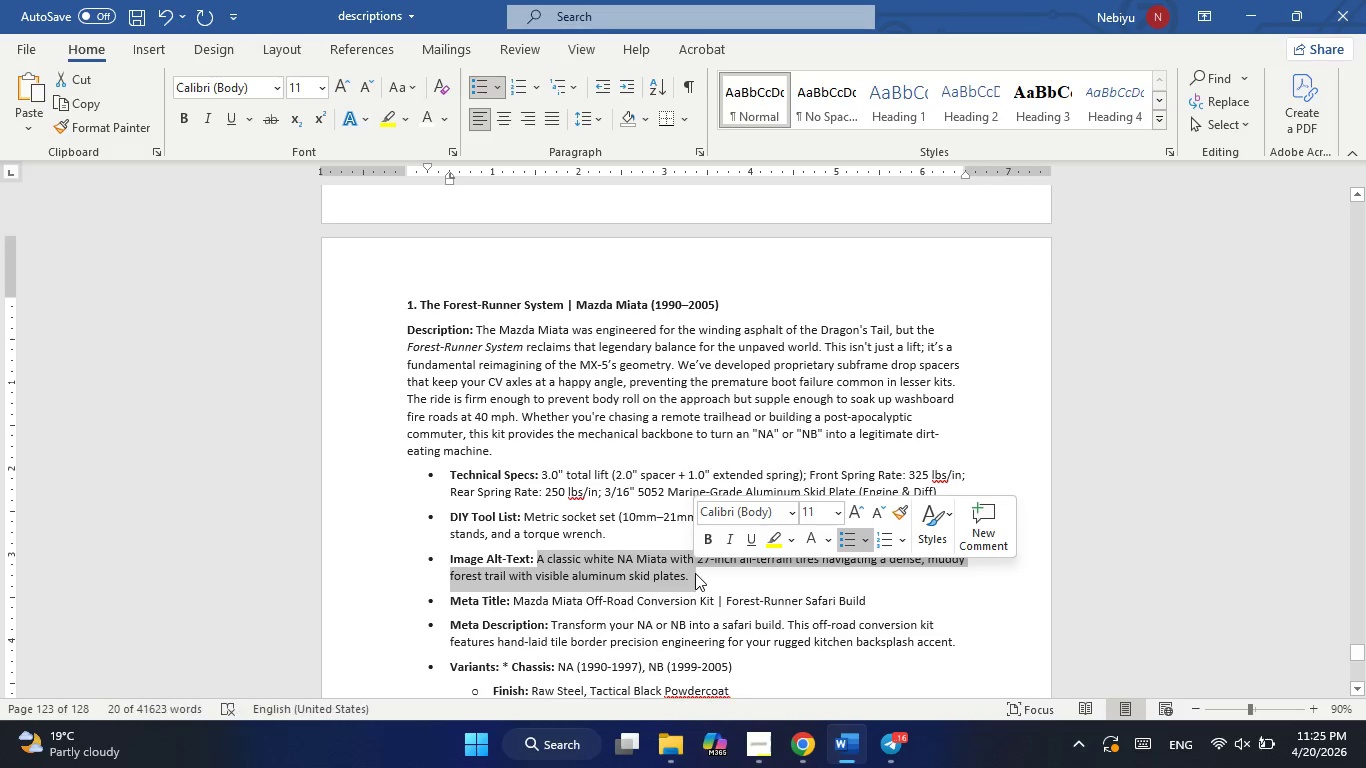 
key(Control+C)
 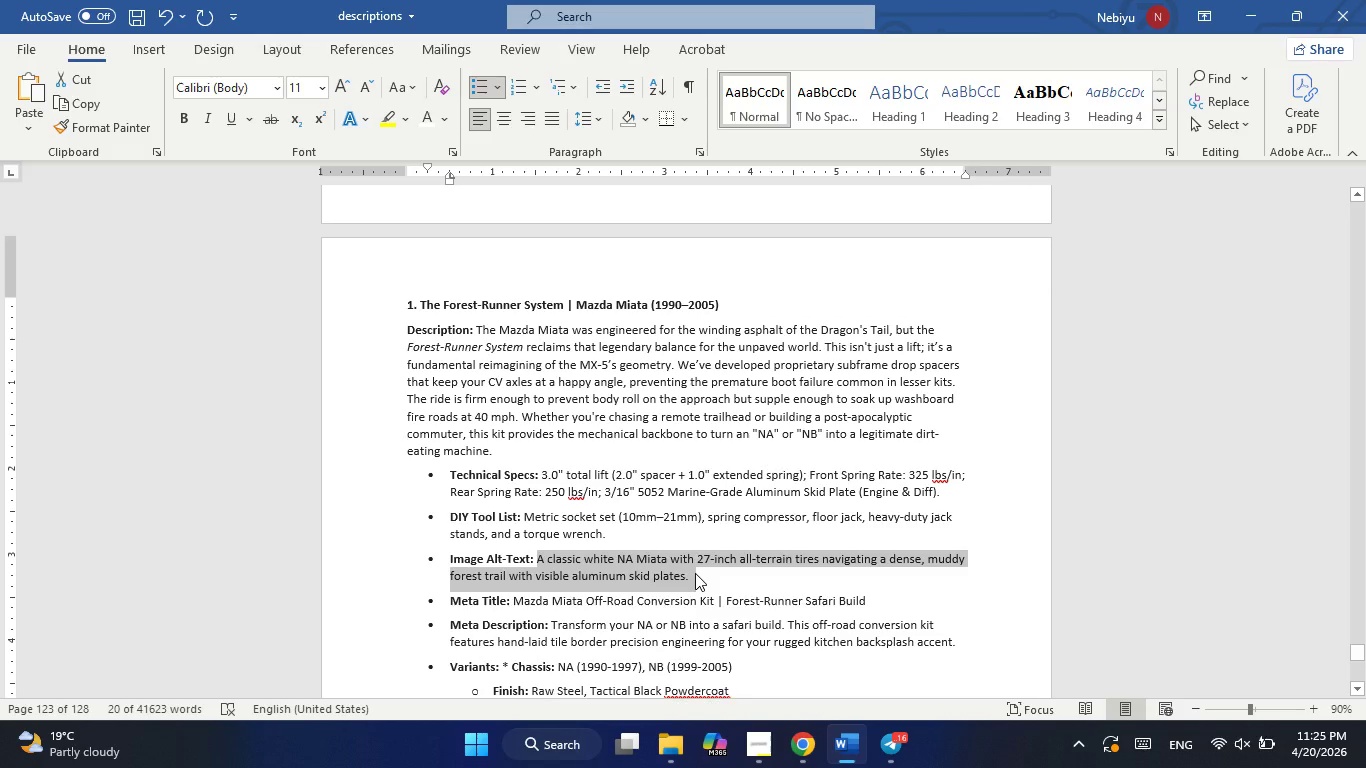 
key(Alt+AltLeft)
 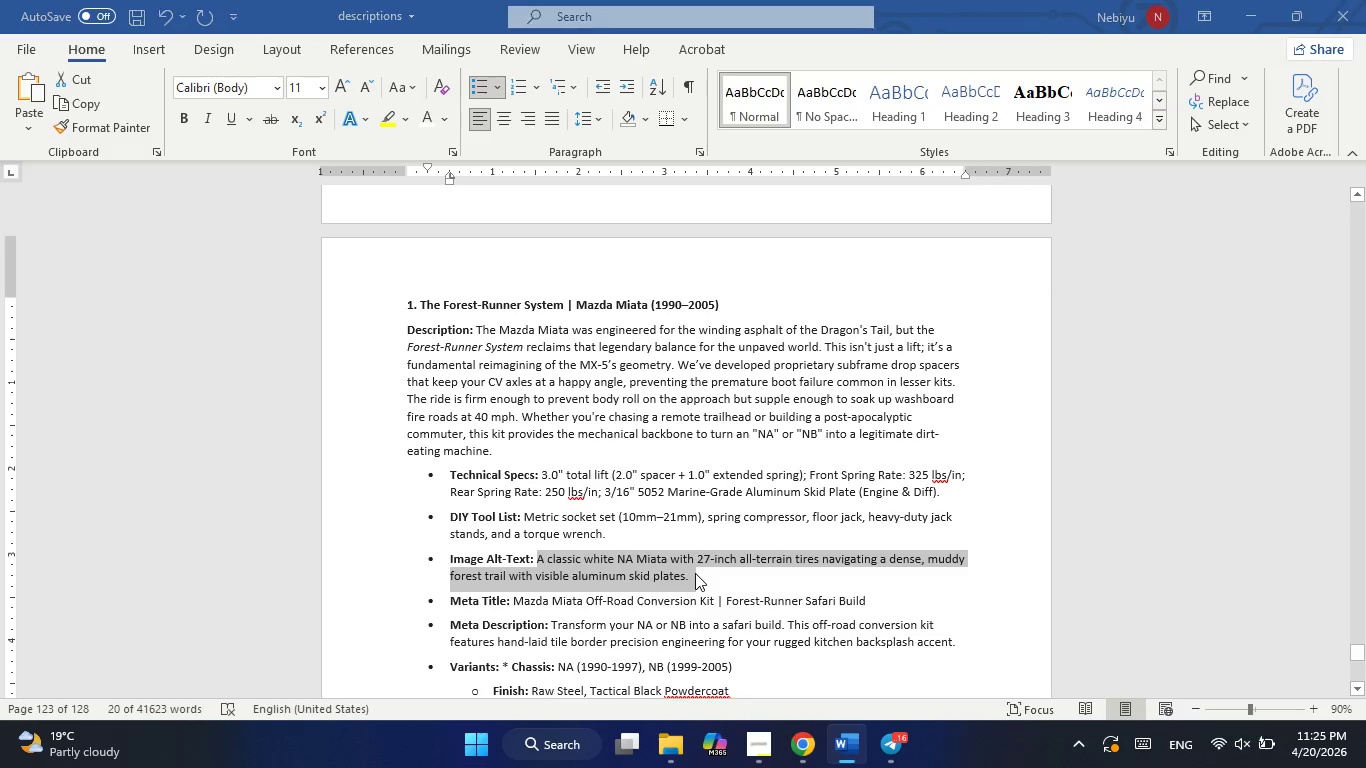 
key(Alt+Tab)
 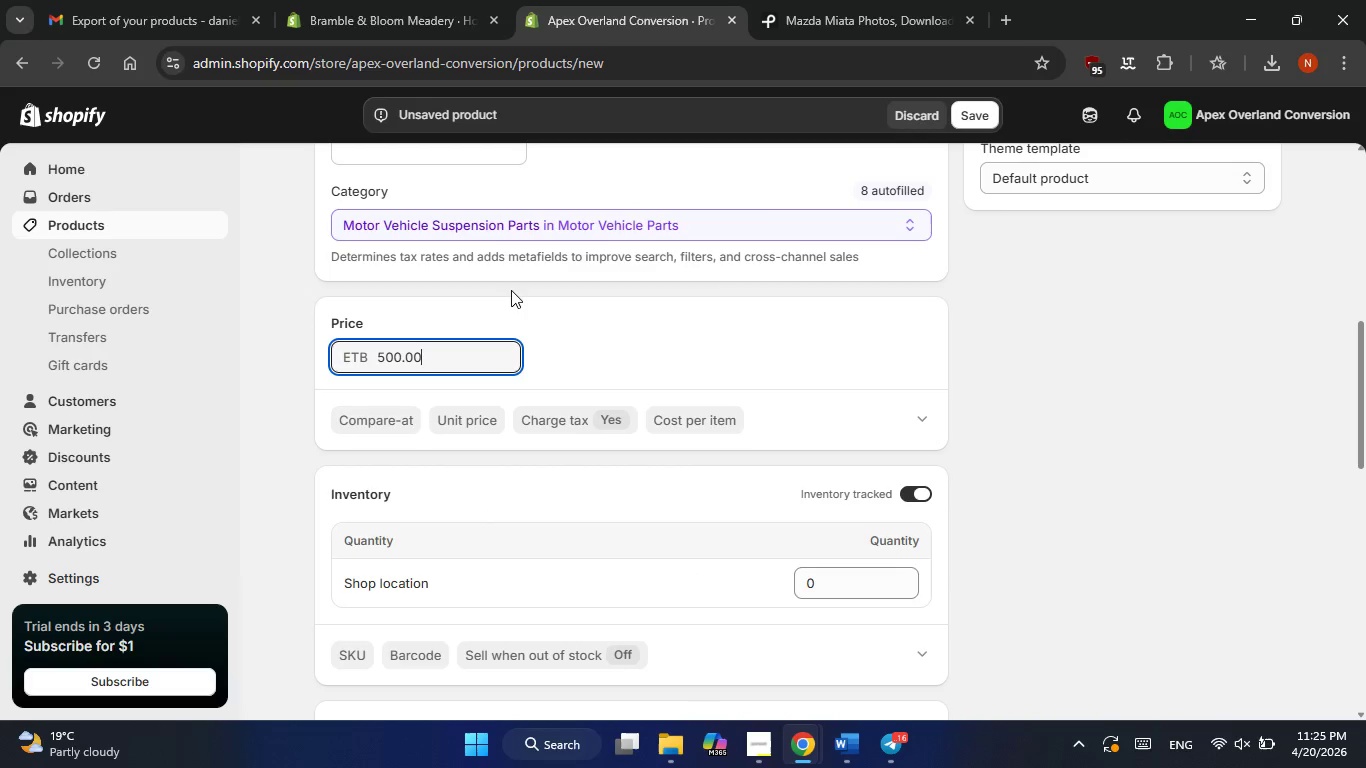 
scroll: coordinate [580, 210], scroll_direction: up, amount: 2.0
 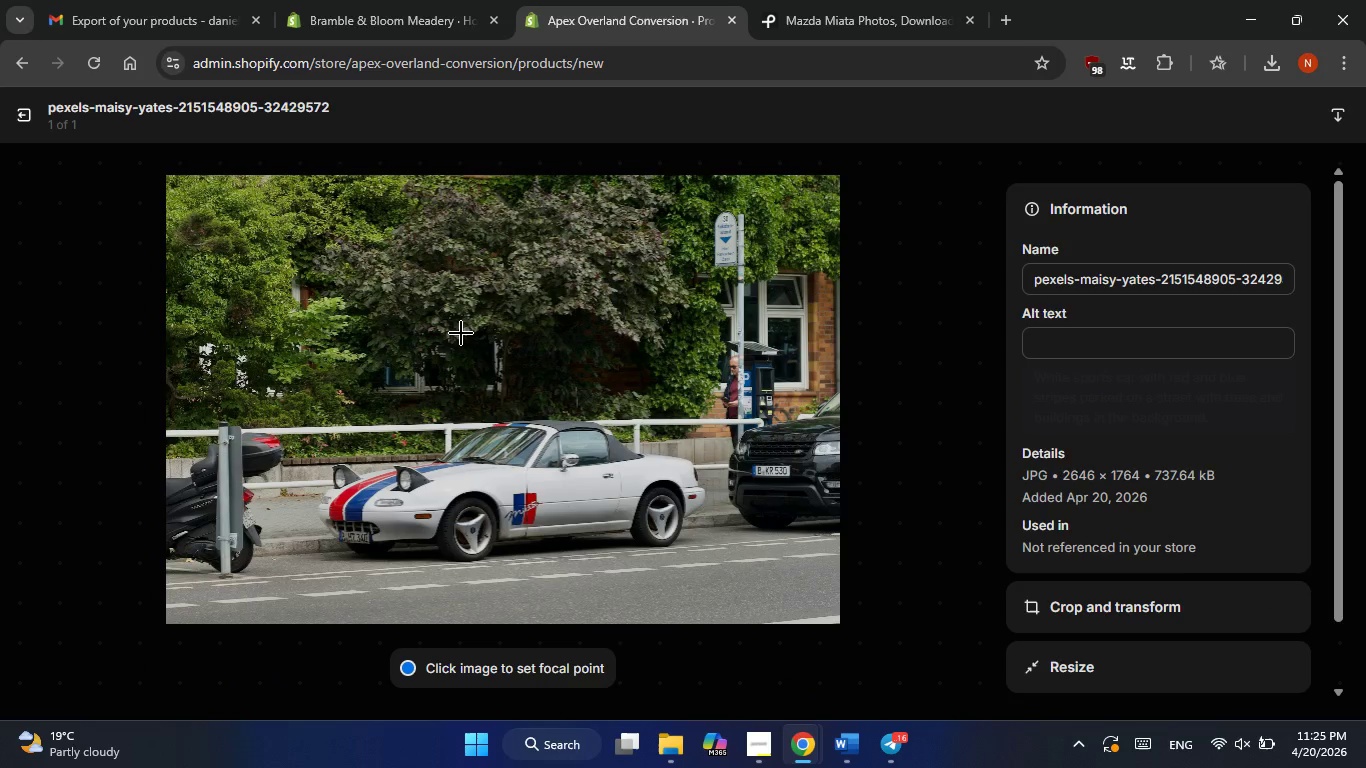 
wait(5.08)
 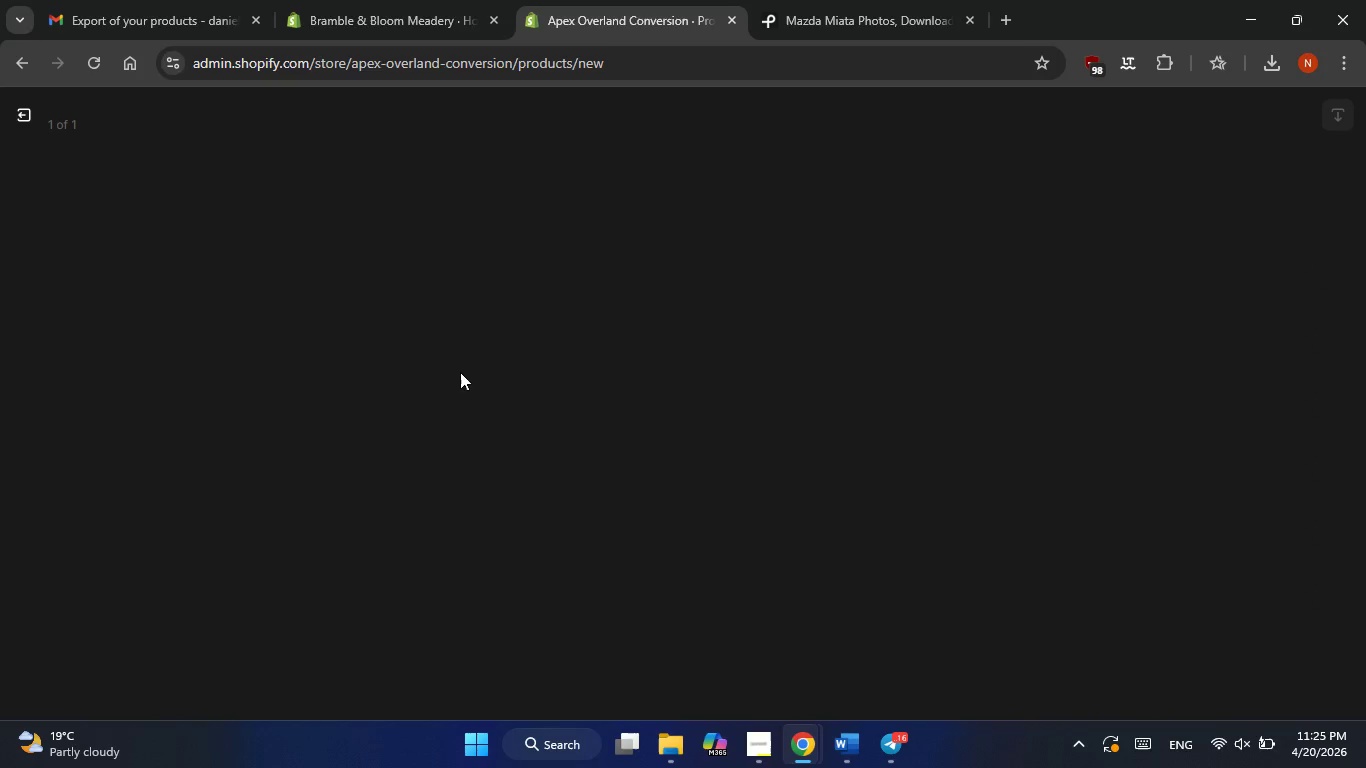 
left_click([1098, 351])
 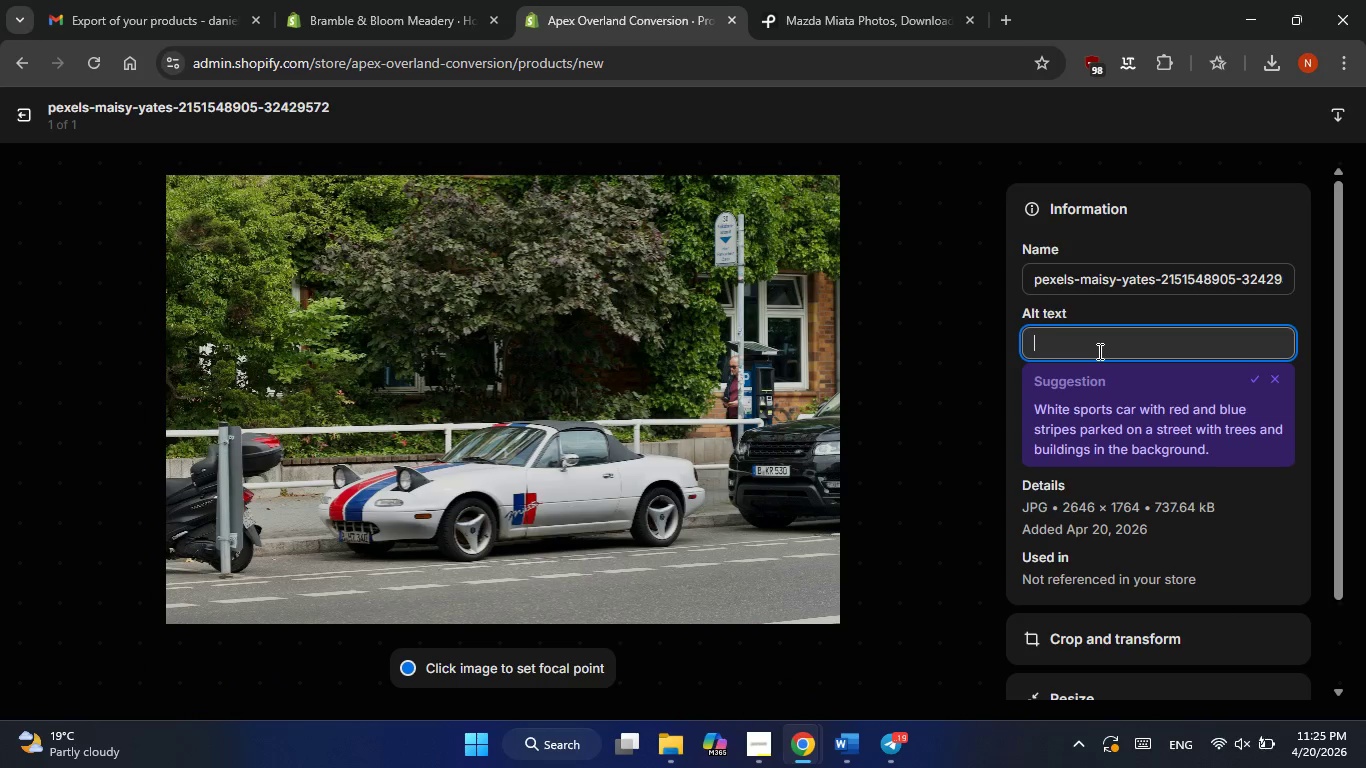 
right_click([1098, 351])
 